 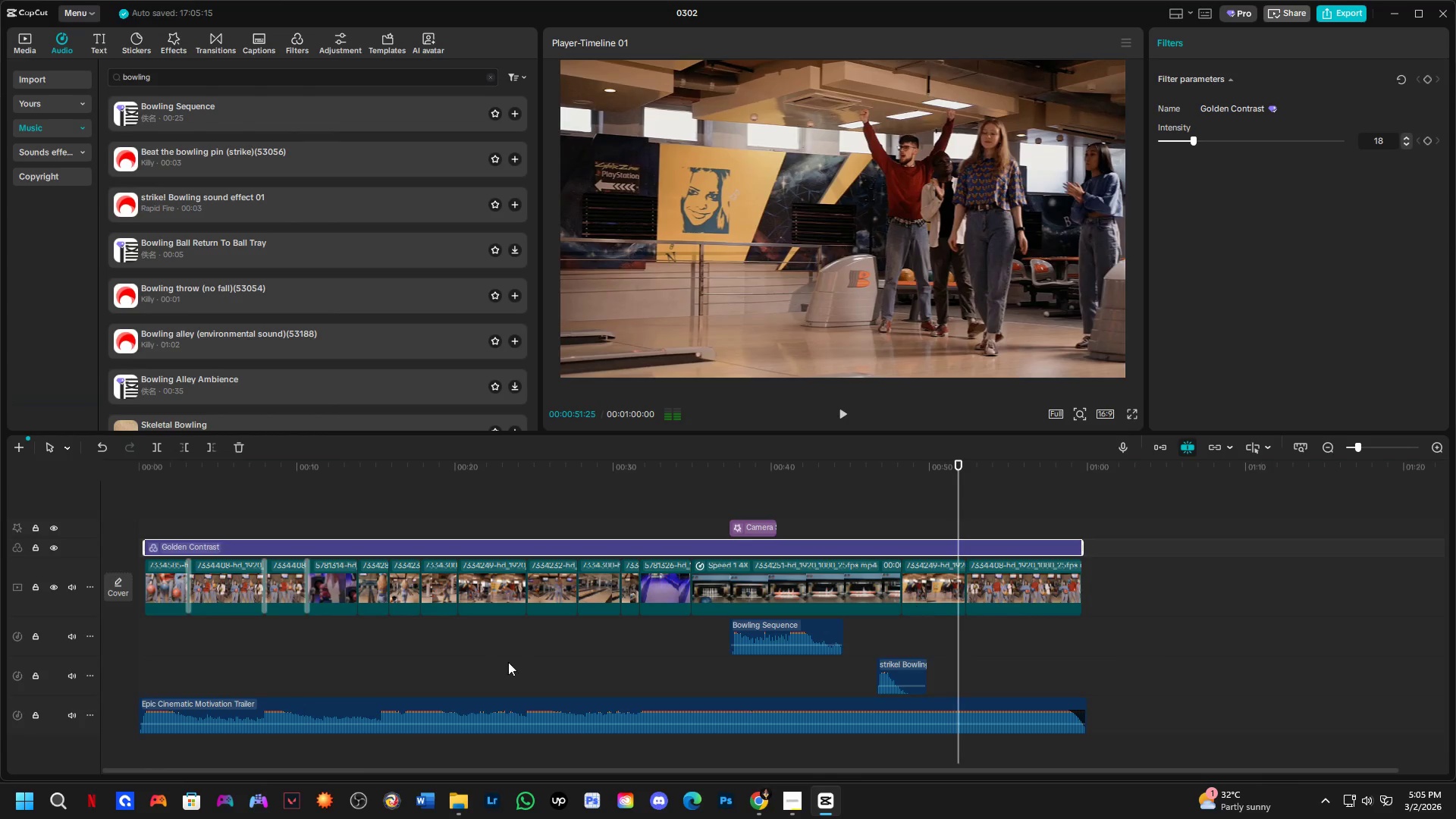 
scroll: coordinate [147, 49], scroll_direction: up, amount: 4.0
 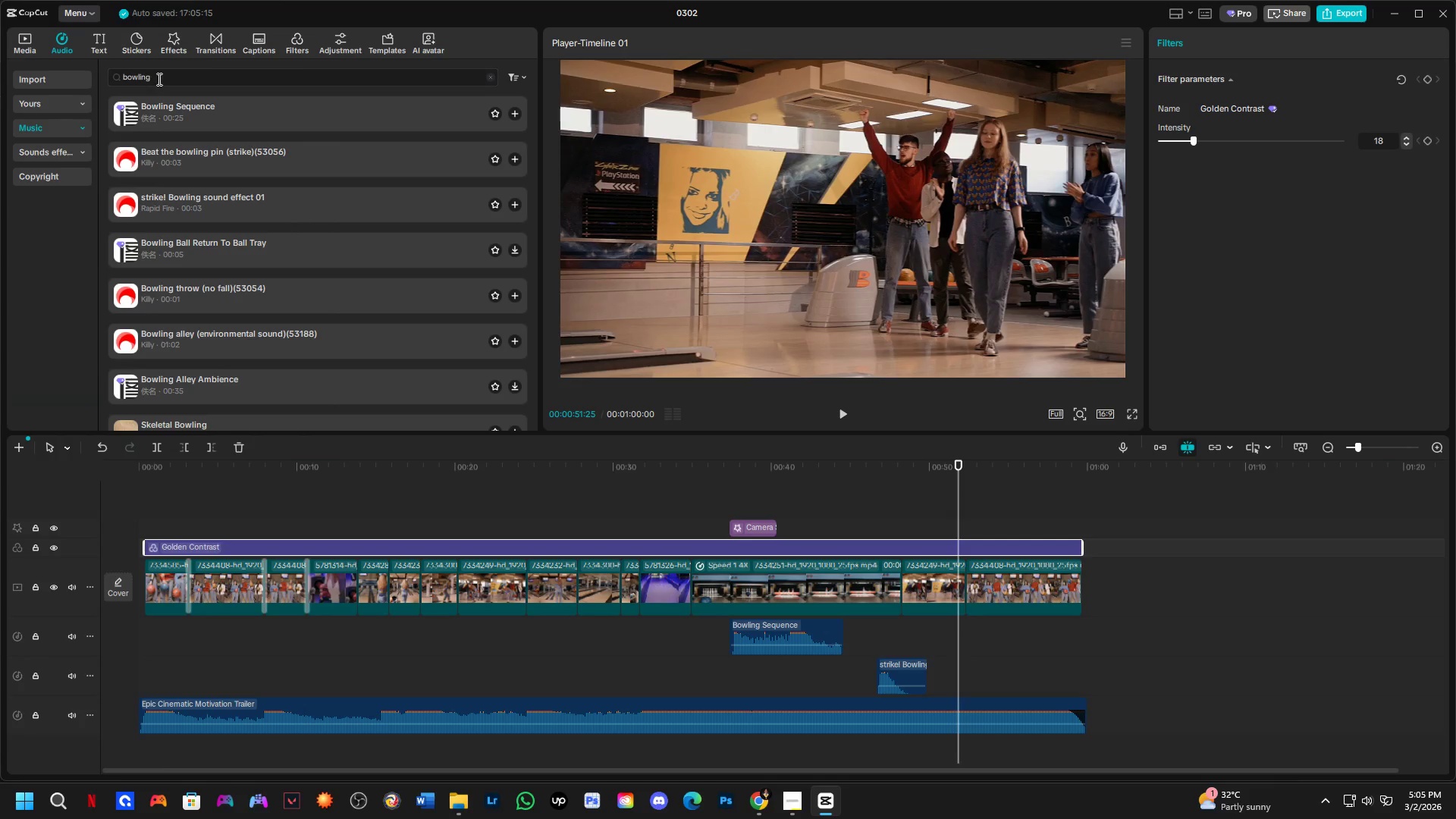 
left_click_drag(start_coordinate=[158, 78], to_coordinate=[93, 77])
 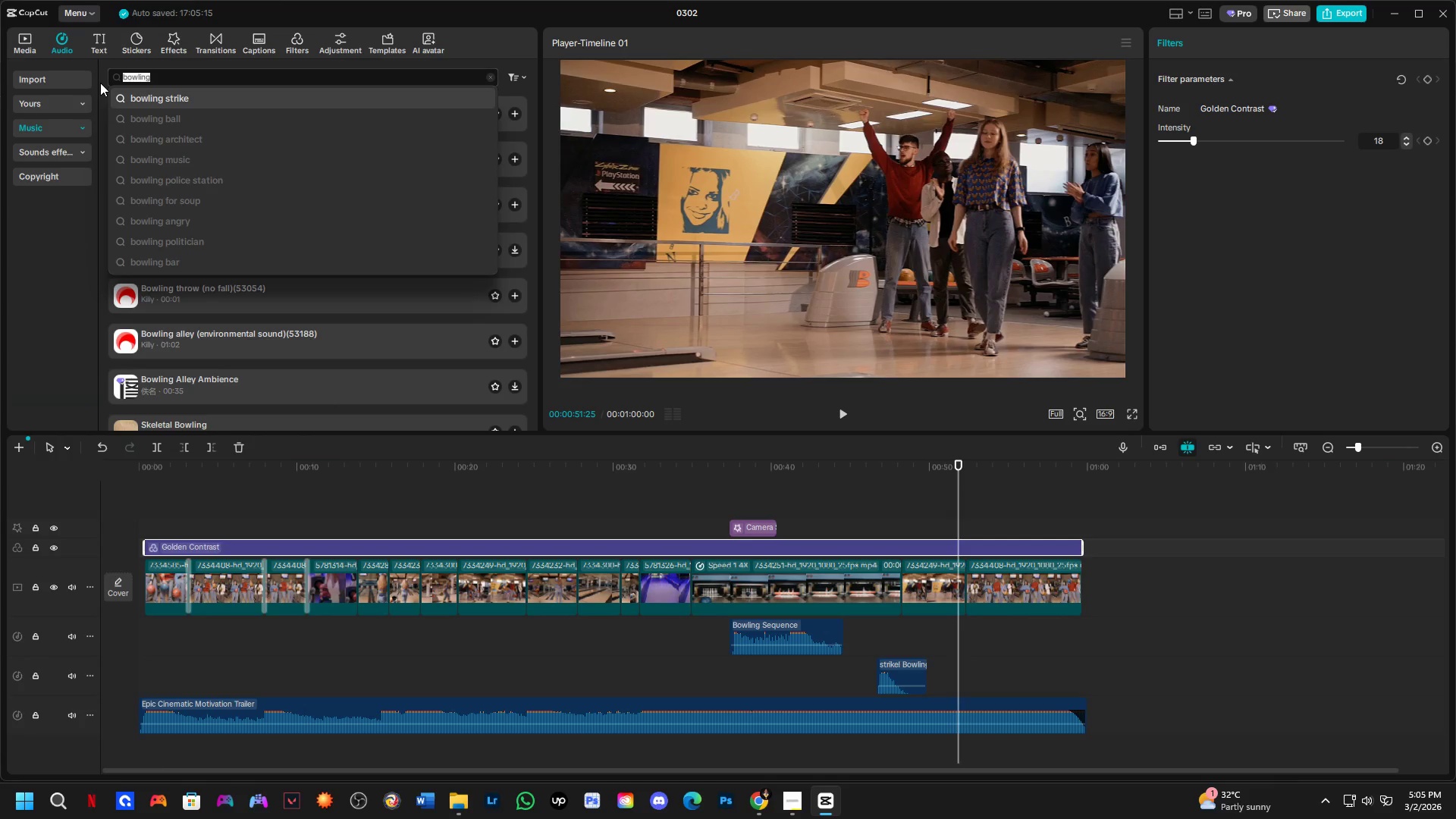 
type(cheering)
 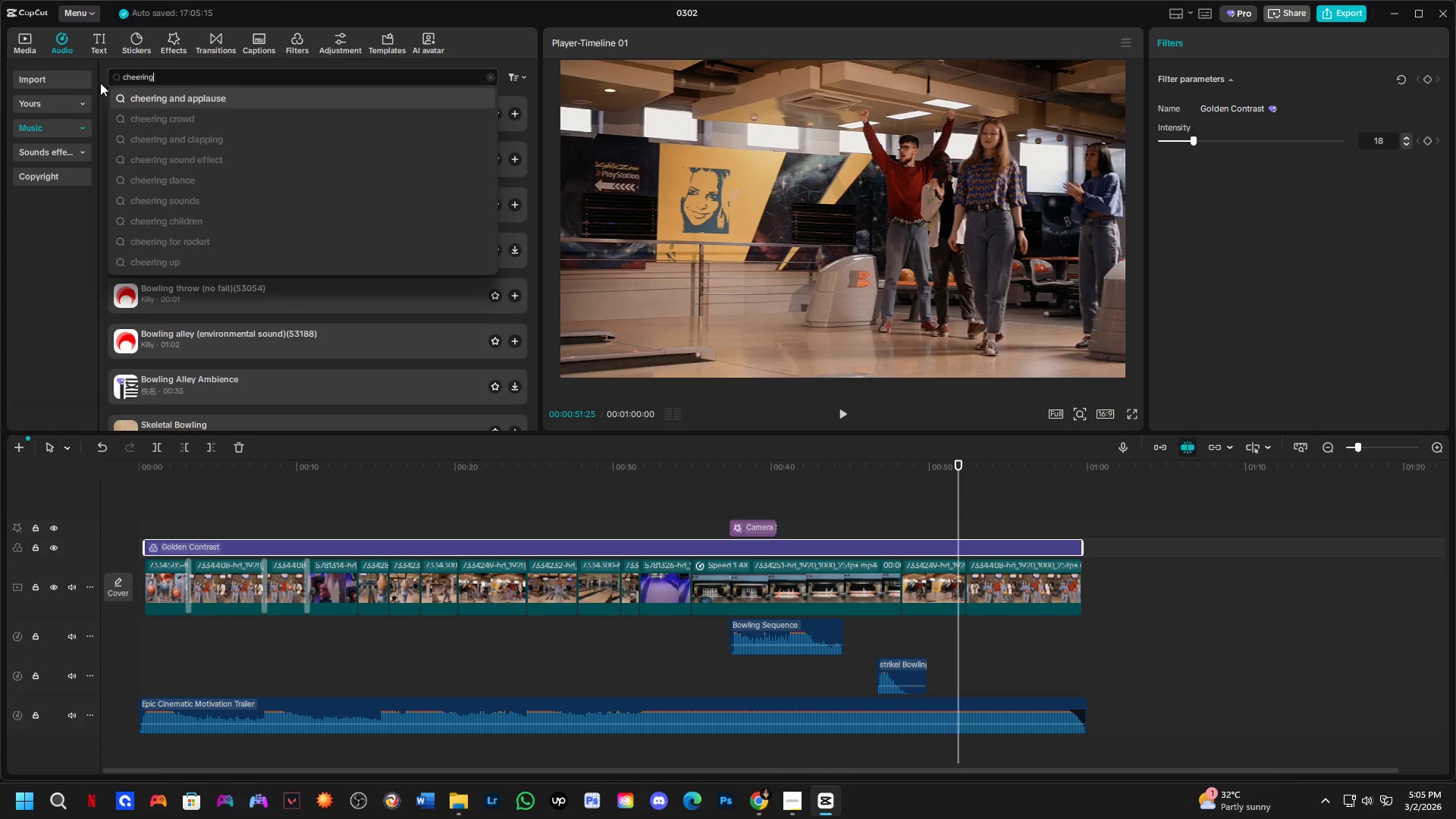 
key(Enter)
 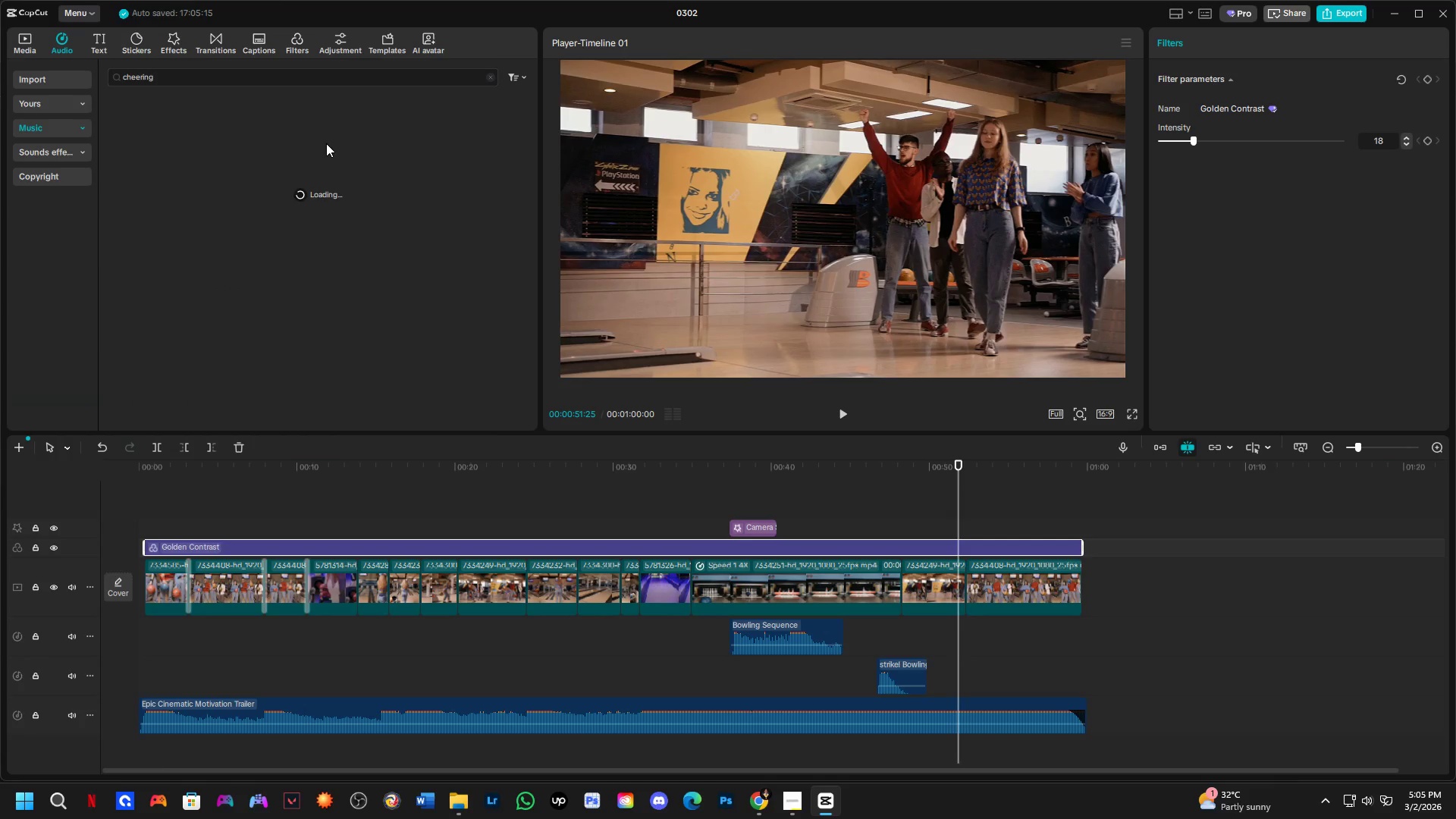 
left_click([328, 118])
 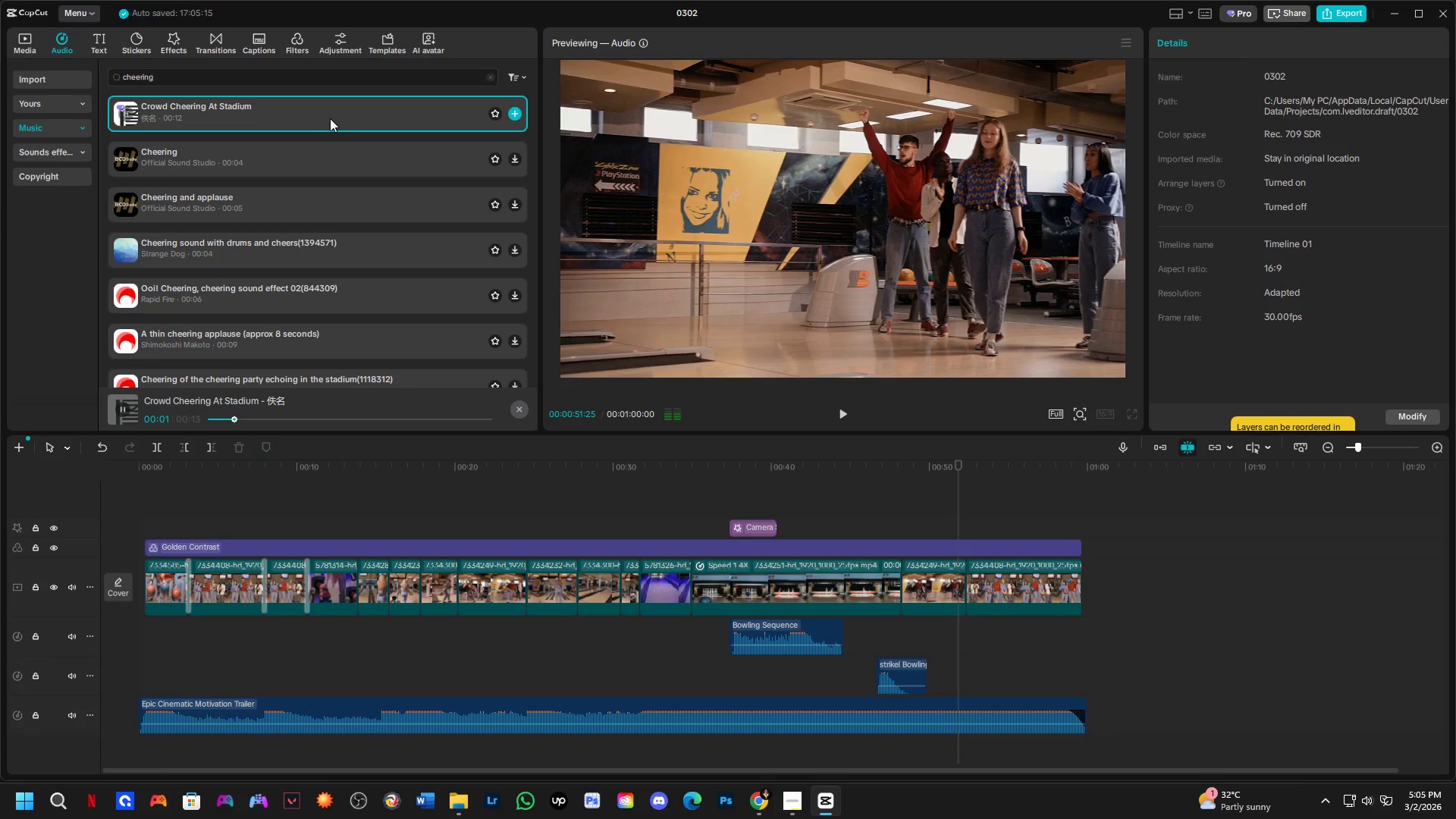 
left_click([337, 152])
 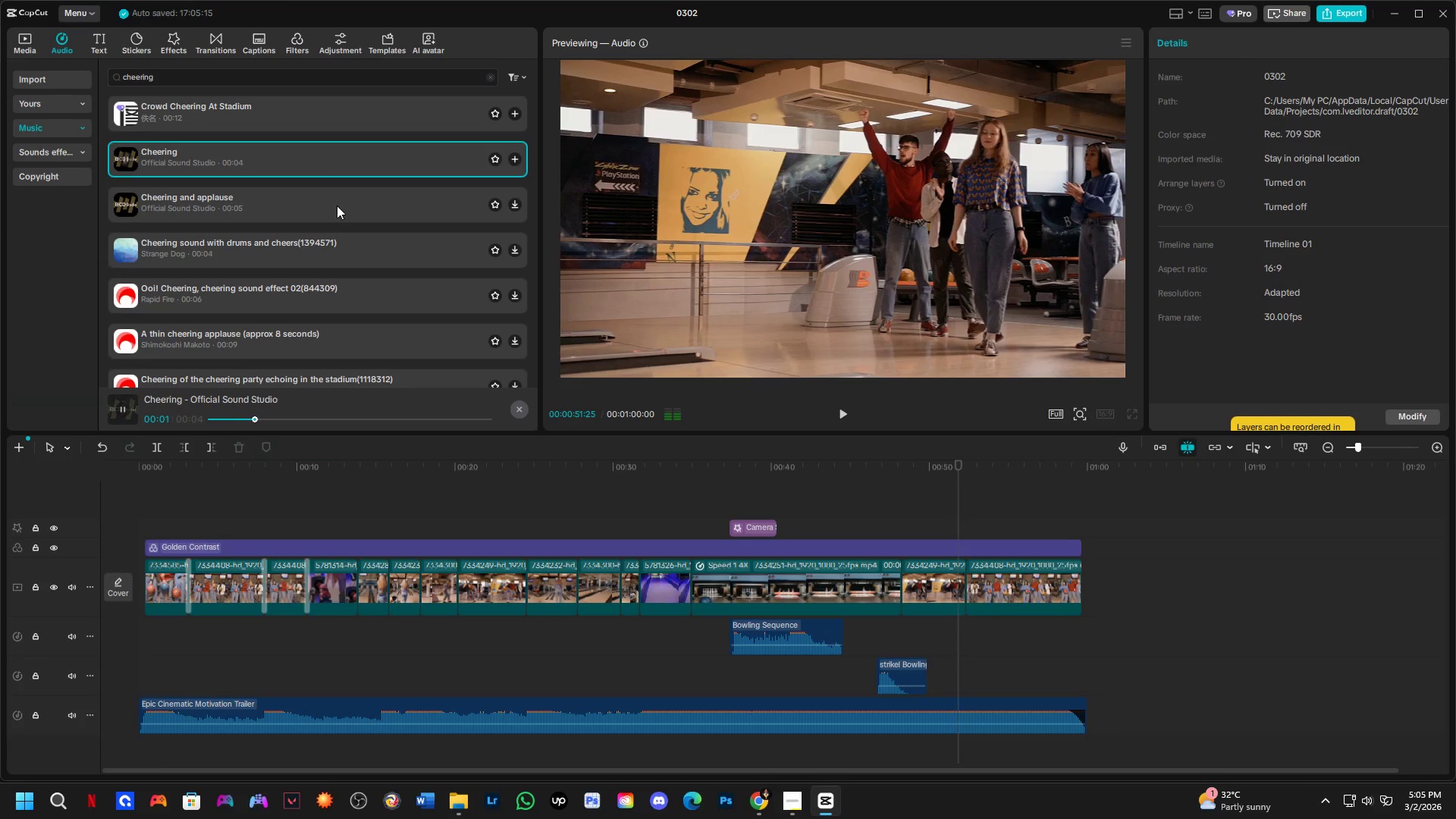 
left_click([337, 206])
 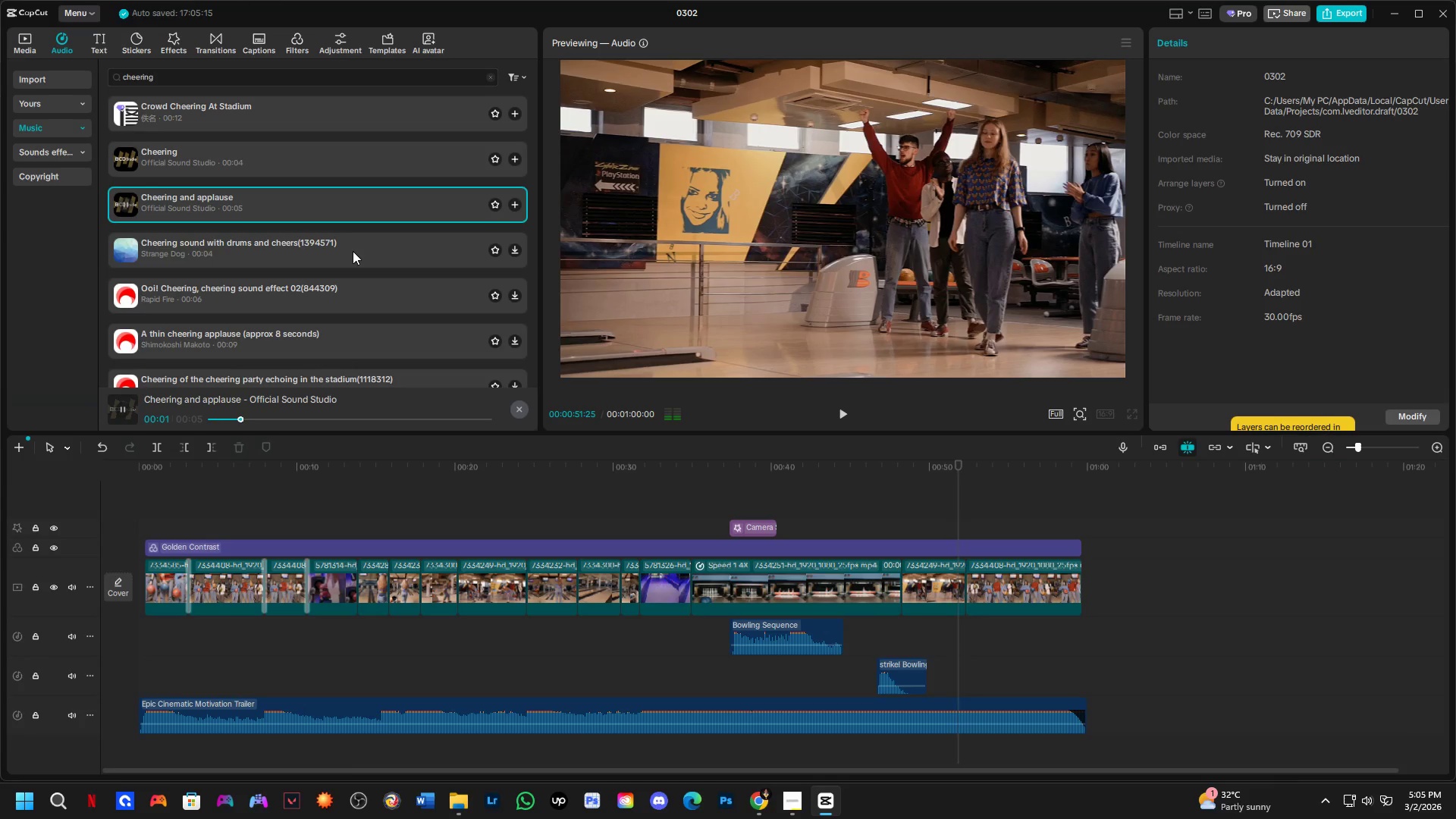 
left_click([353, 252])
 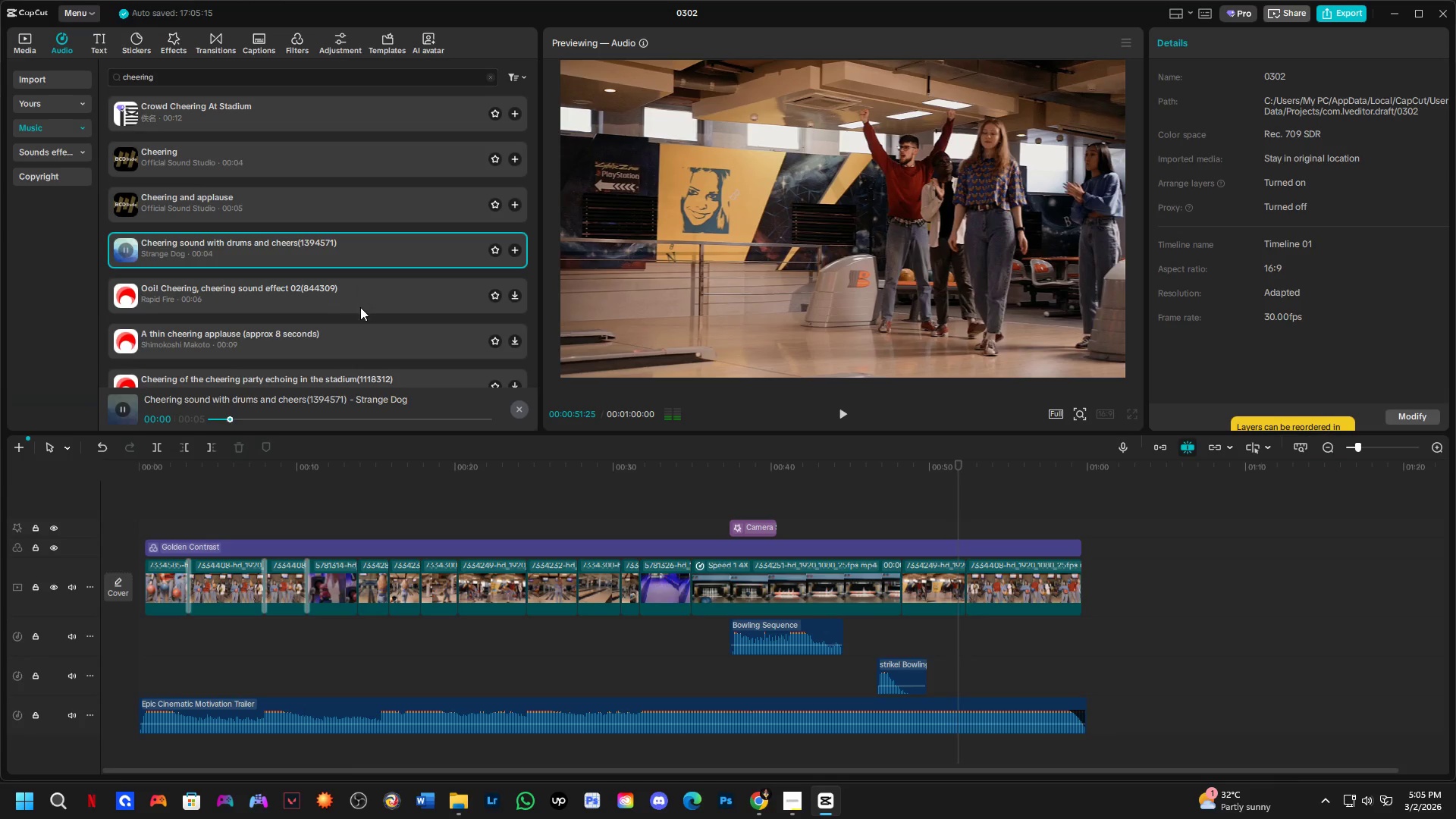 
left_click([361, 312])
 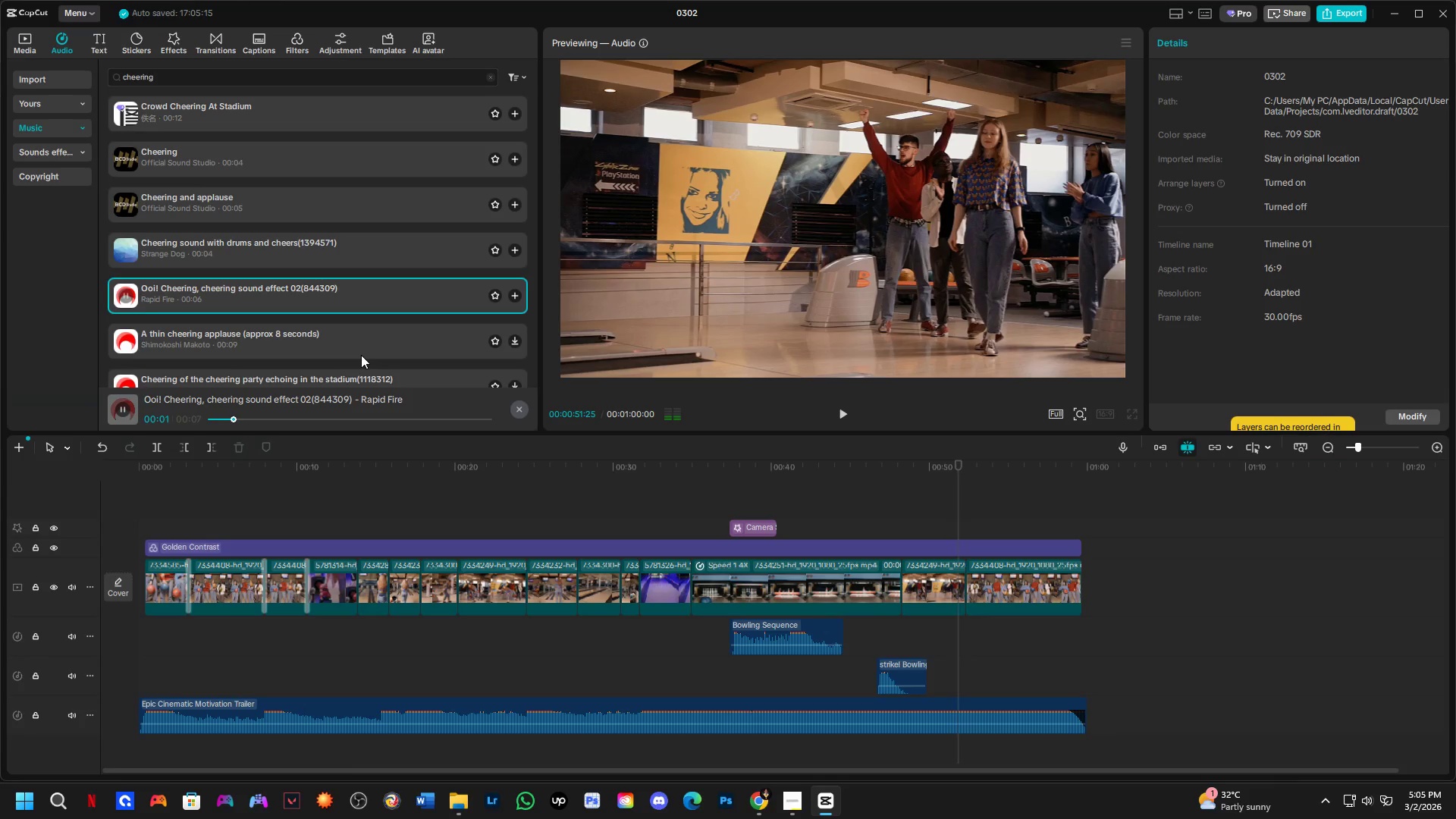 
key(Space)
 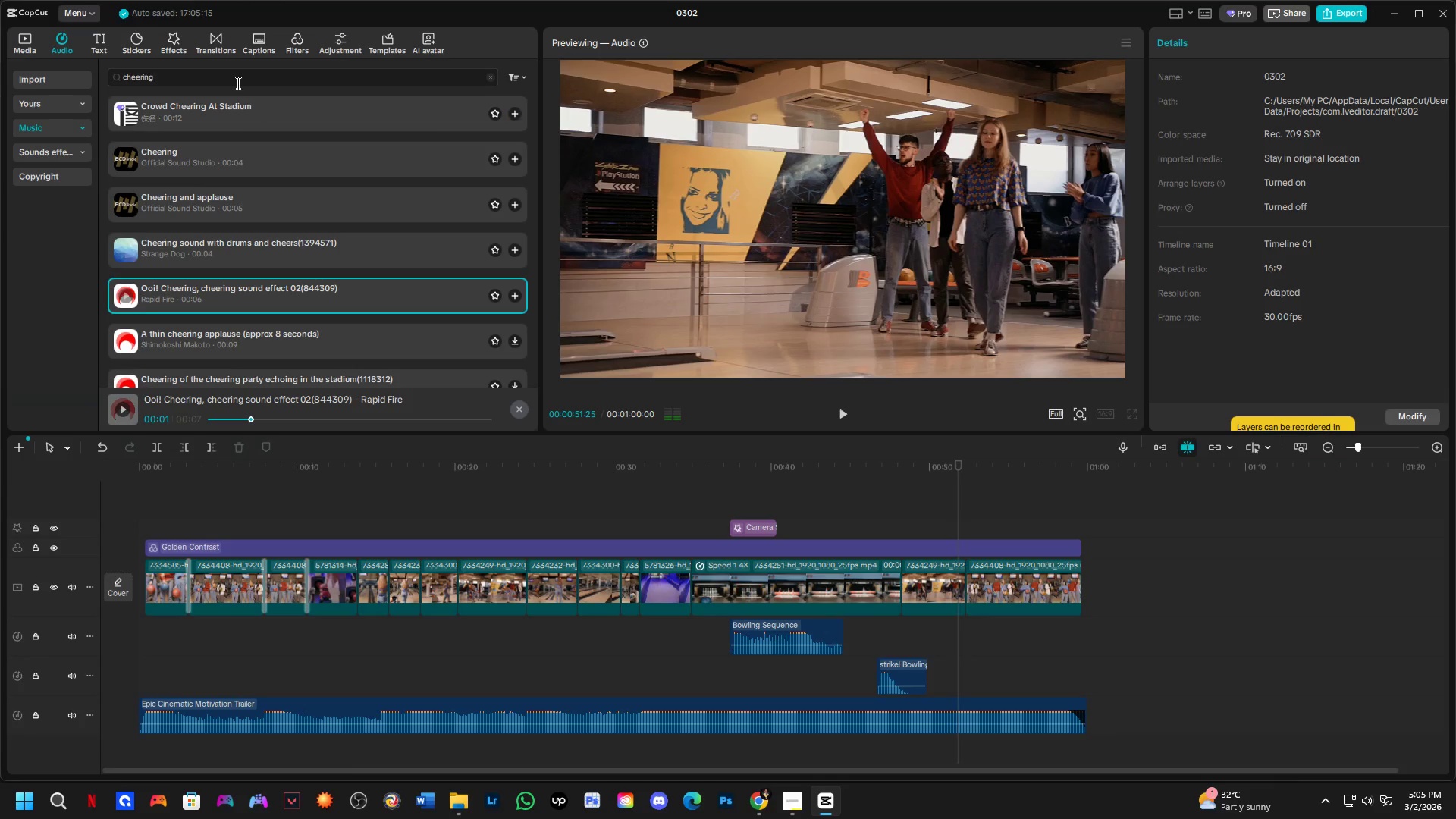 
left_click([231, 81])
 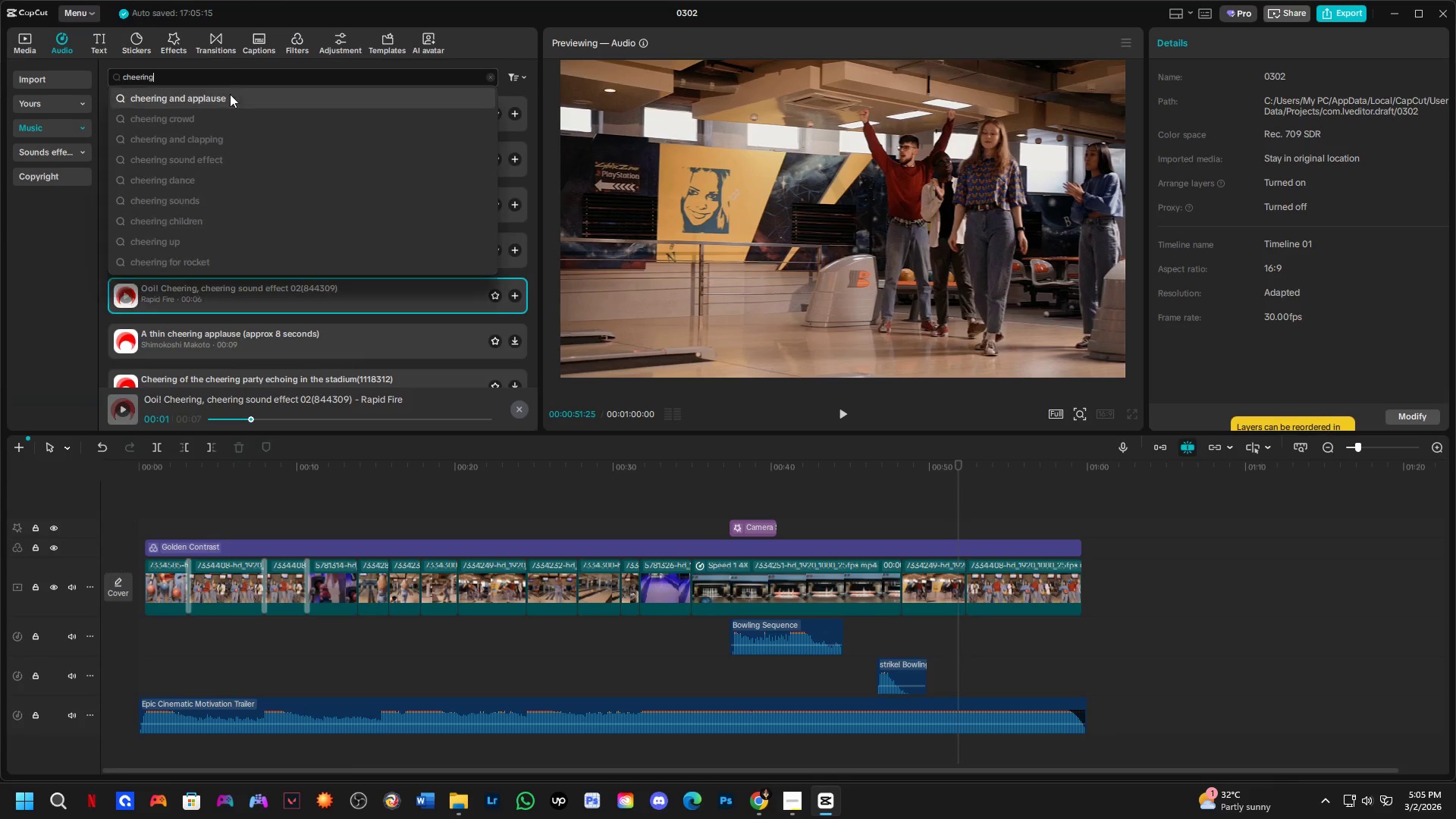 
type( slowmo)
 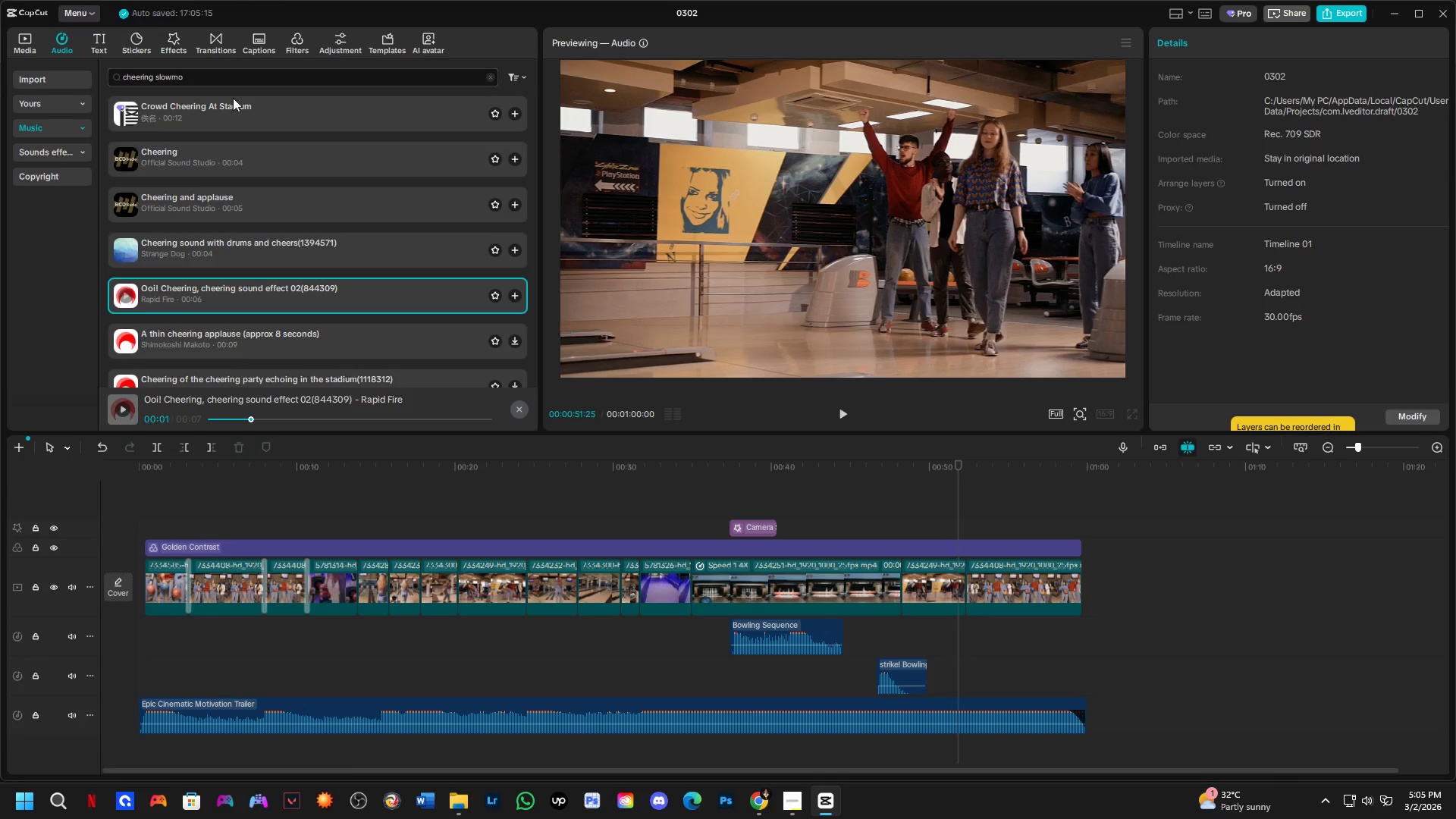 
key(Enter)
 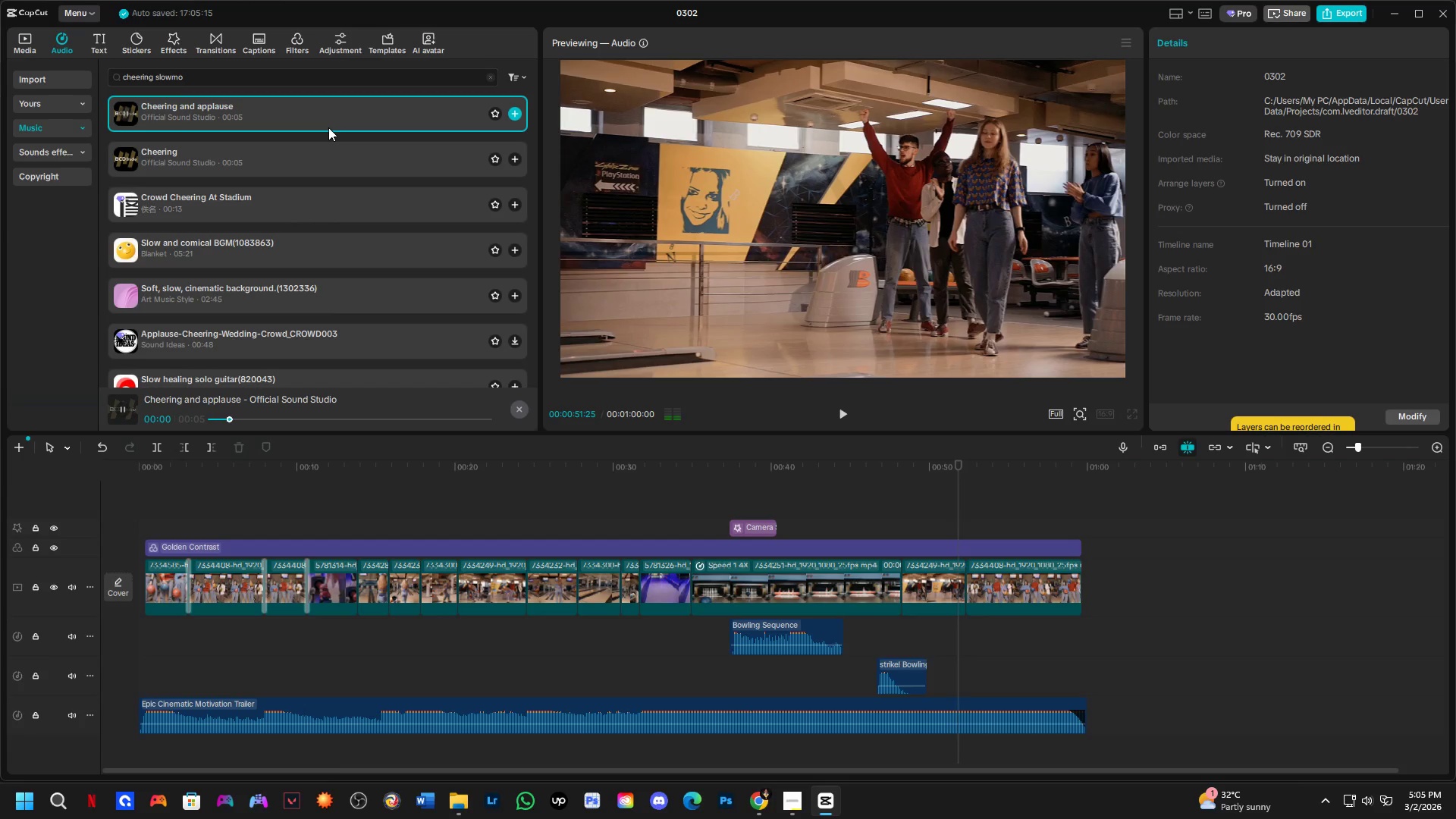 
left_click([334, 172])
 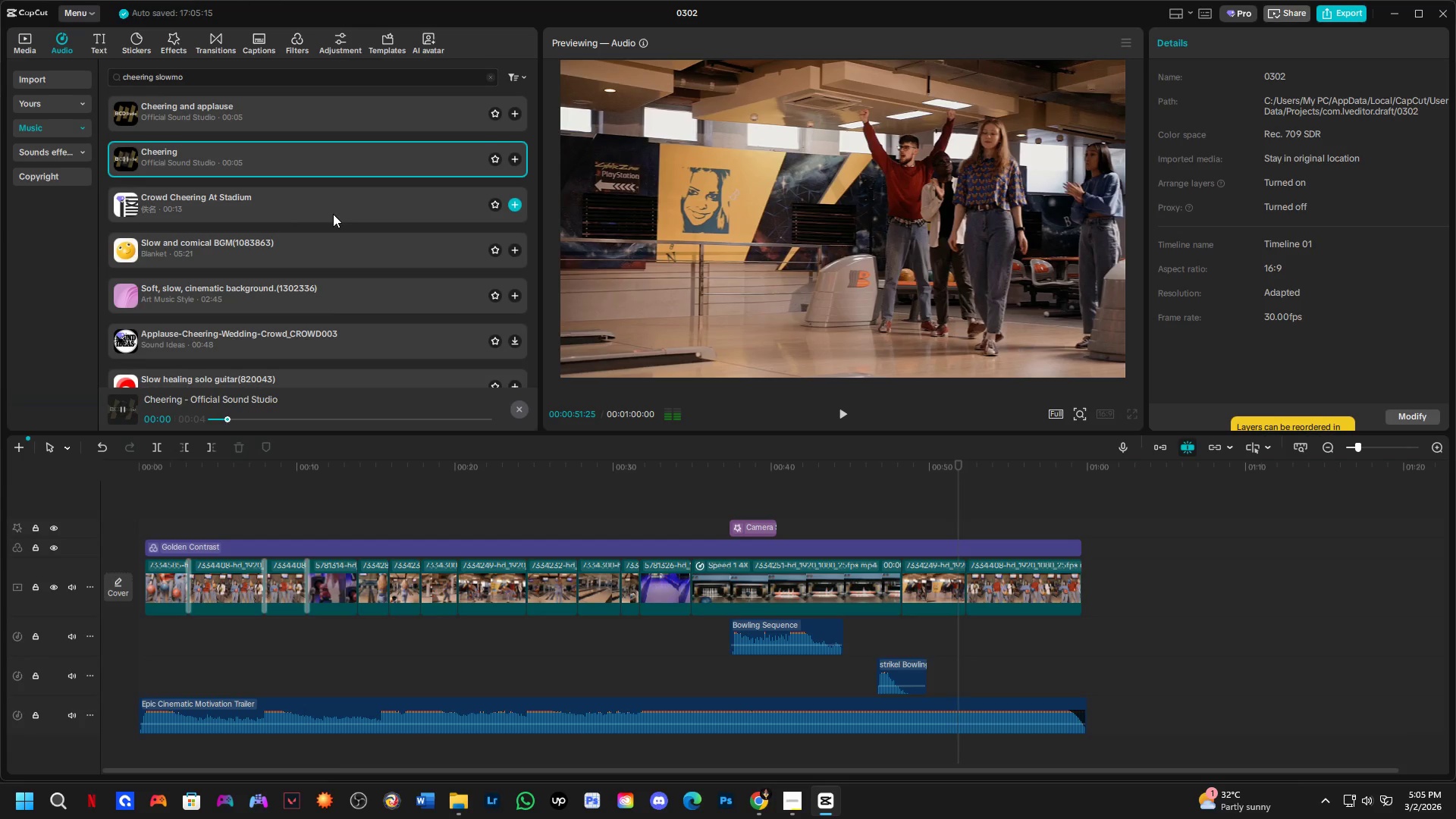 
left_click([332, 215])
 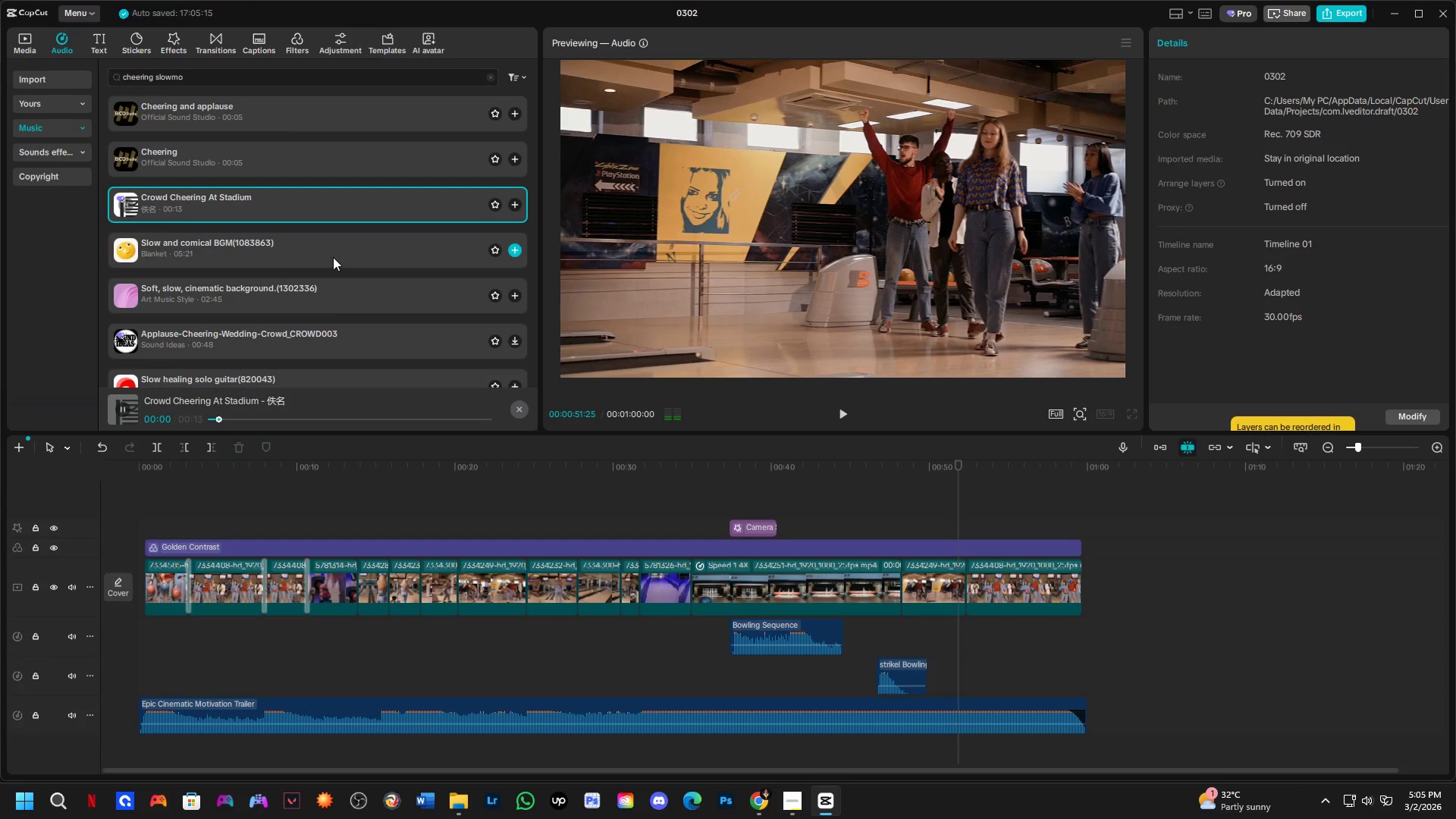 
left_click([333, 257])
 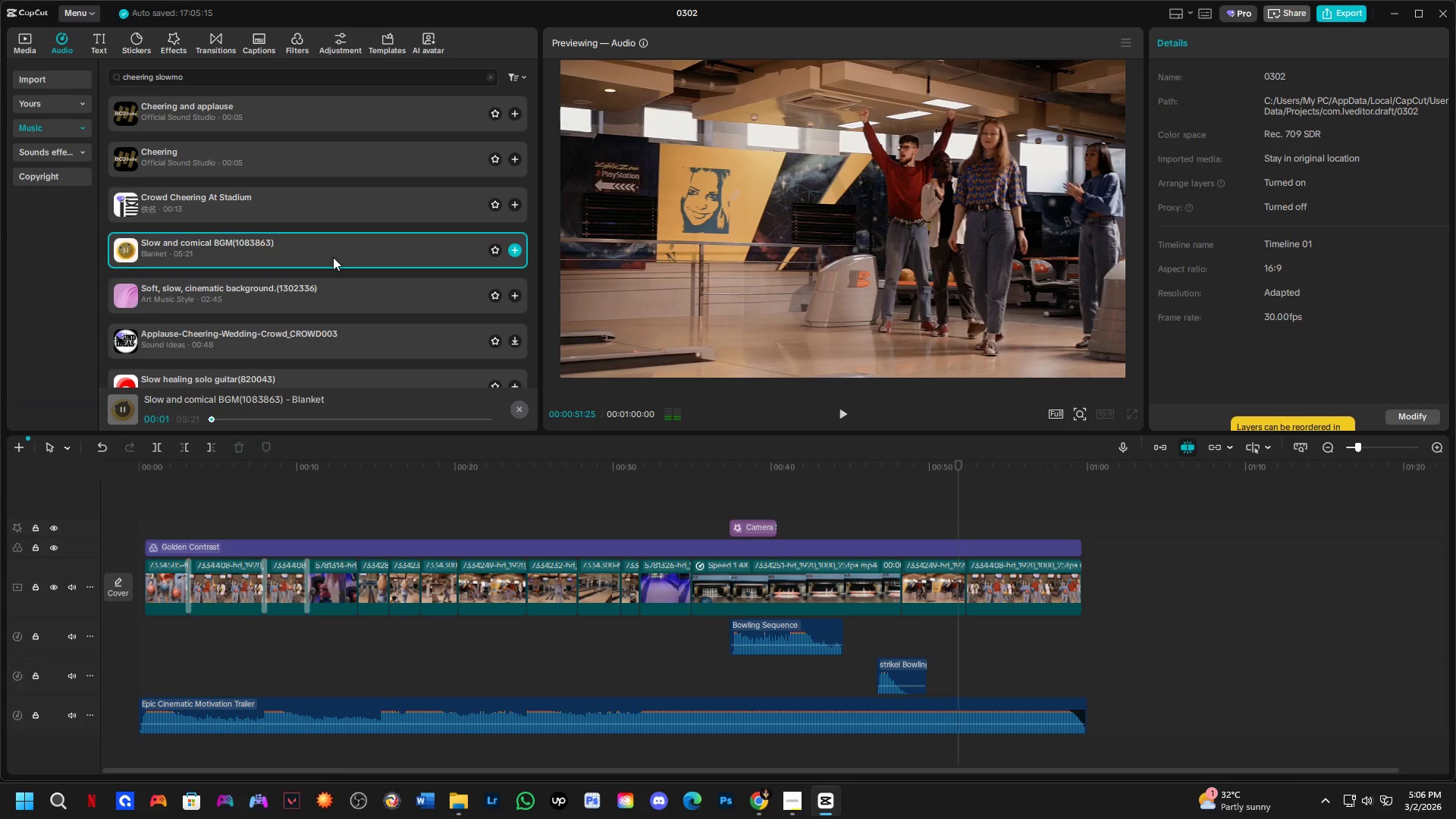 
left_click([358, 304])
 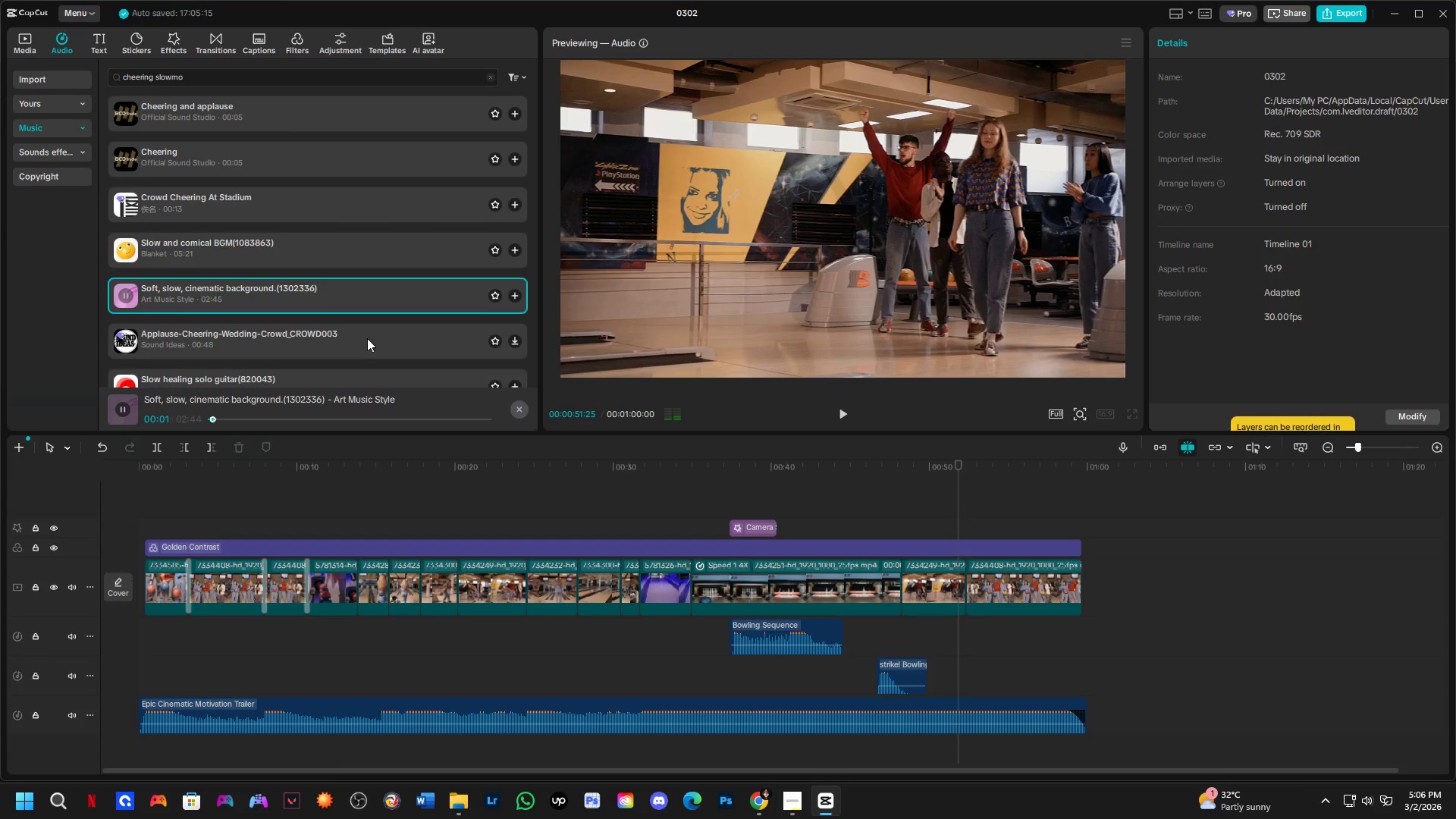 
left_click([374, 343])
 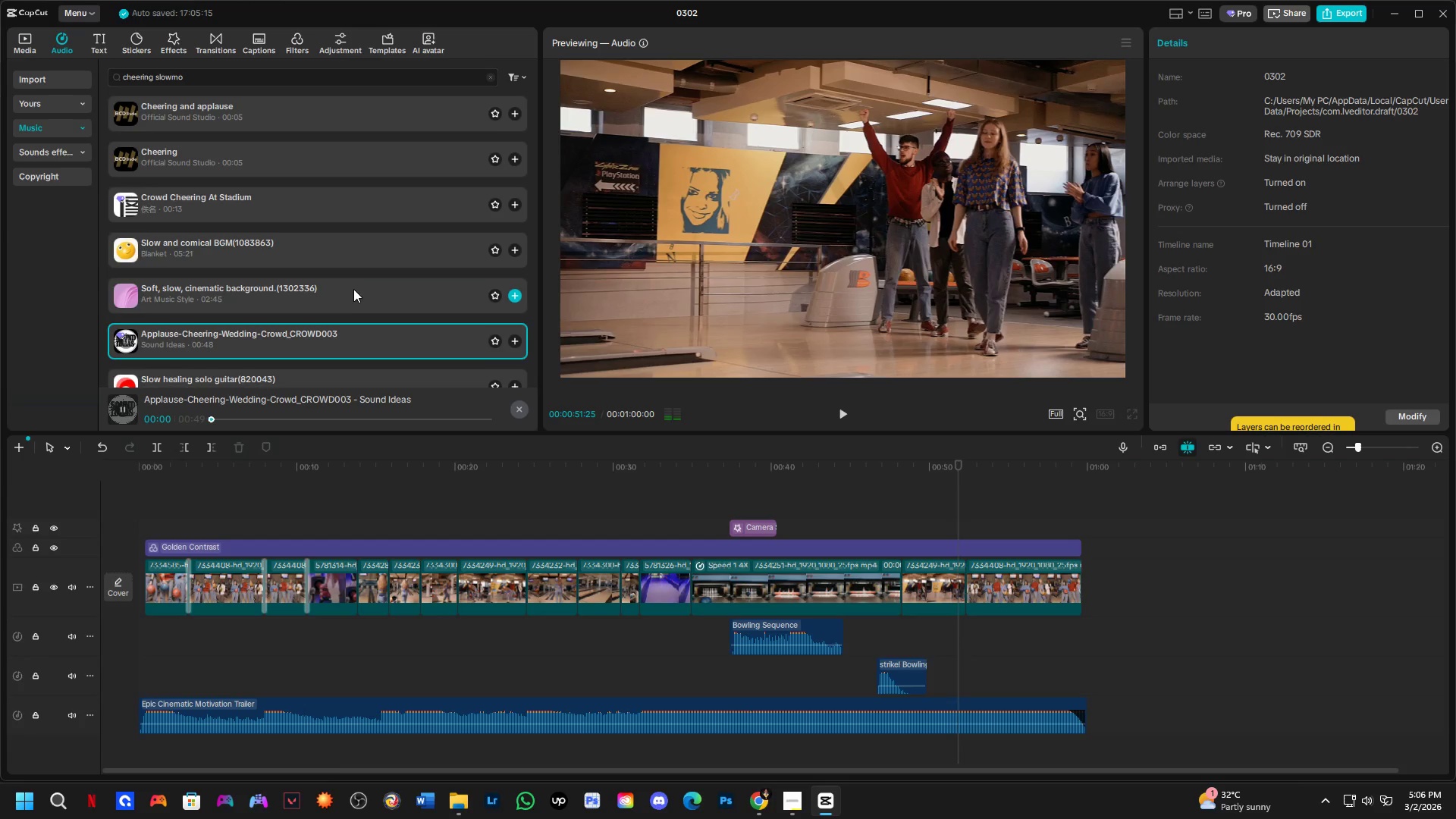 
scroll: coordinate [352, 282], scroll_direction: down, amount: 1.0
 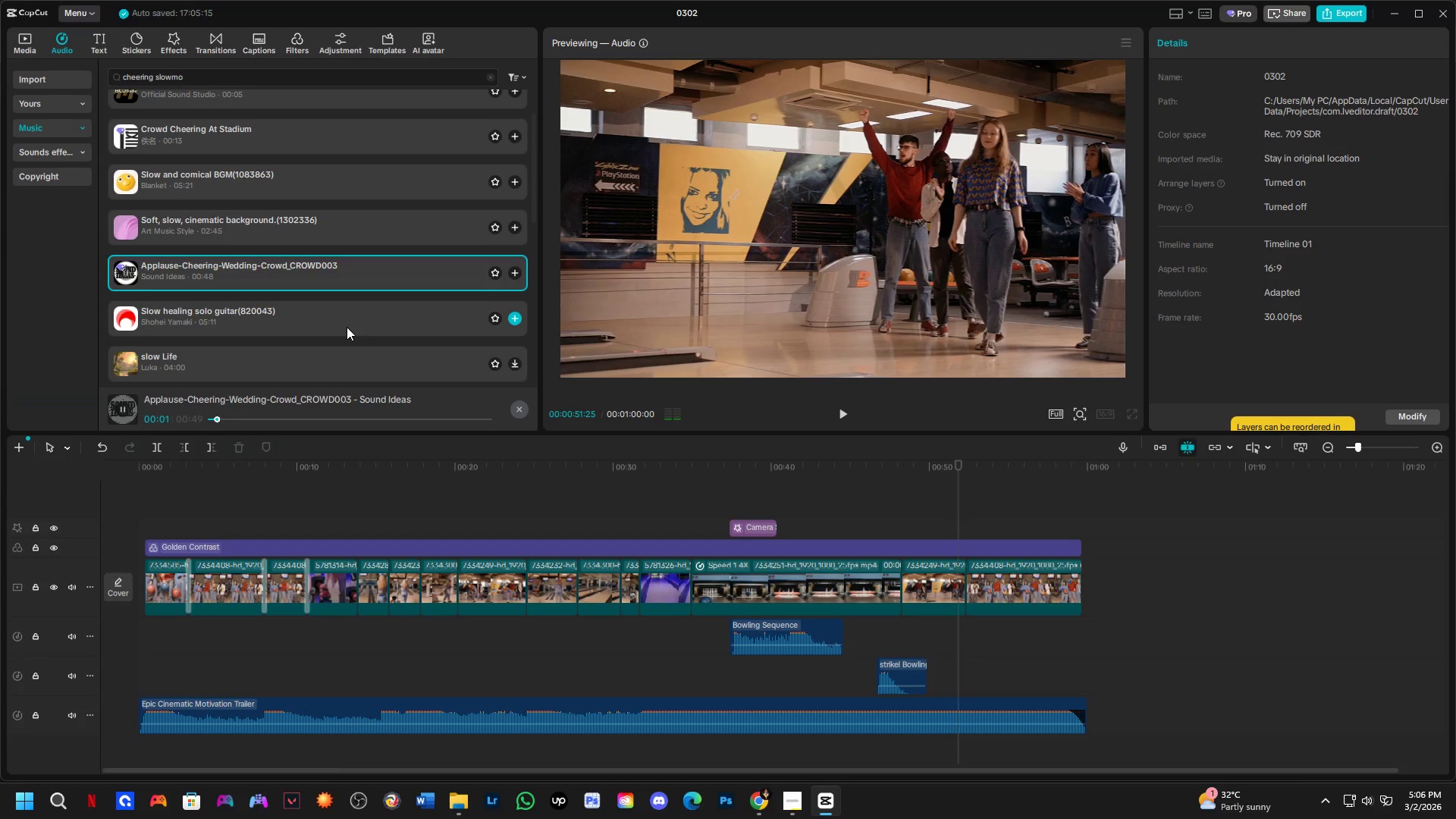 
left_click([347, 327])
 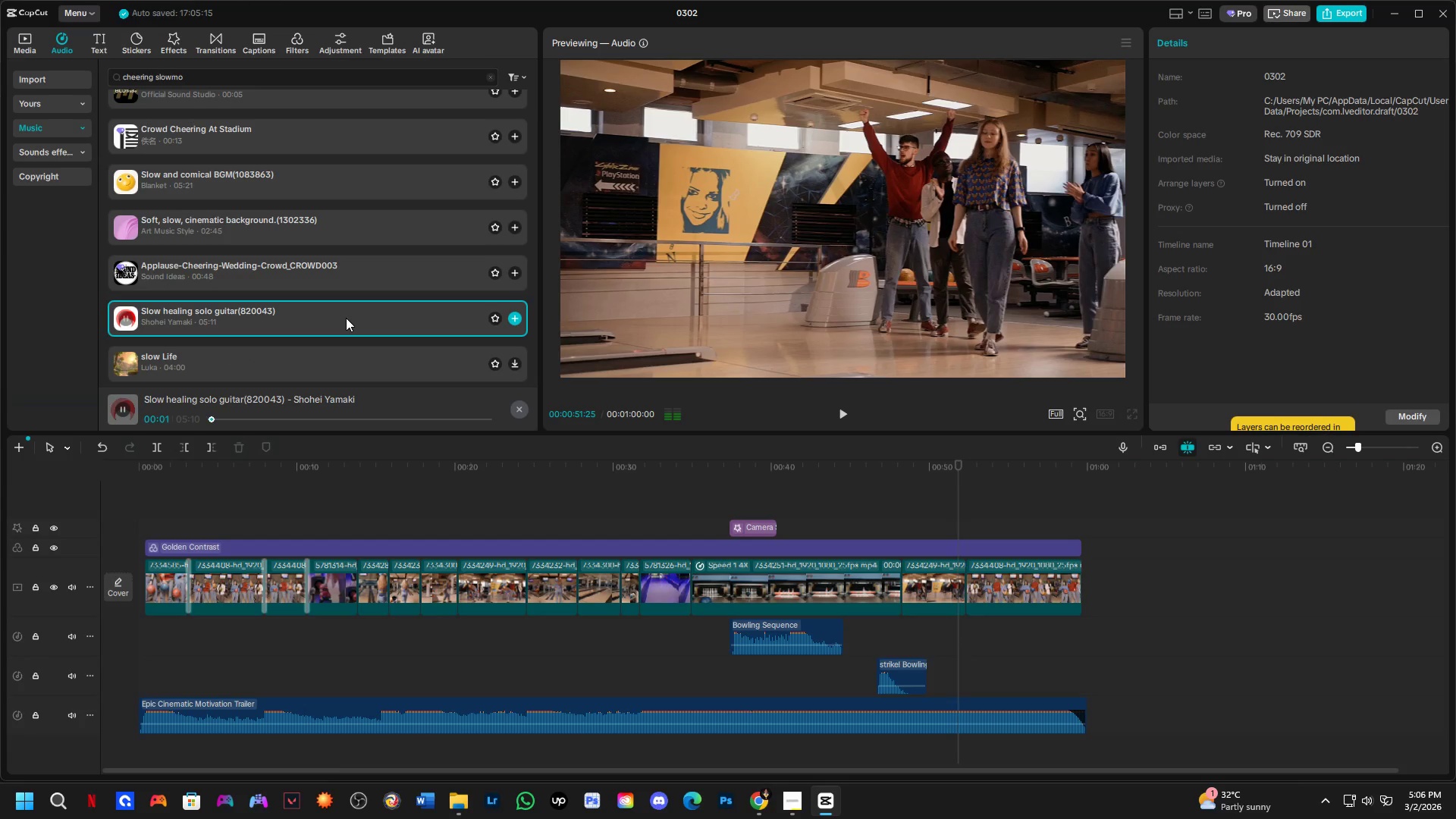 
scroll: coordinate [325, 359], scroll_direction: down, amount: 2.0
 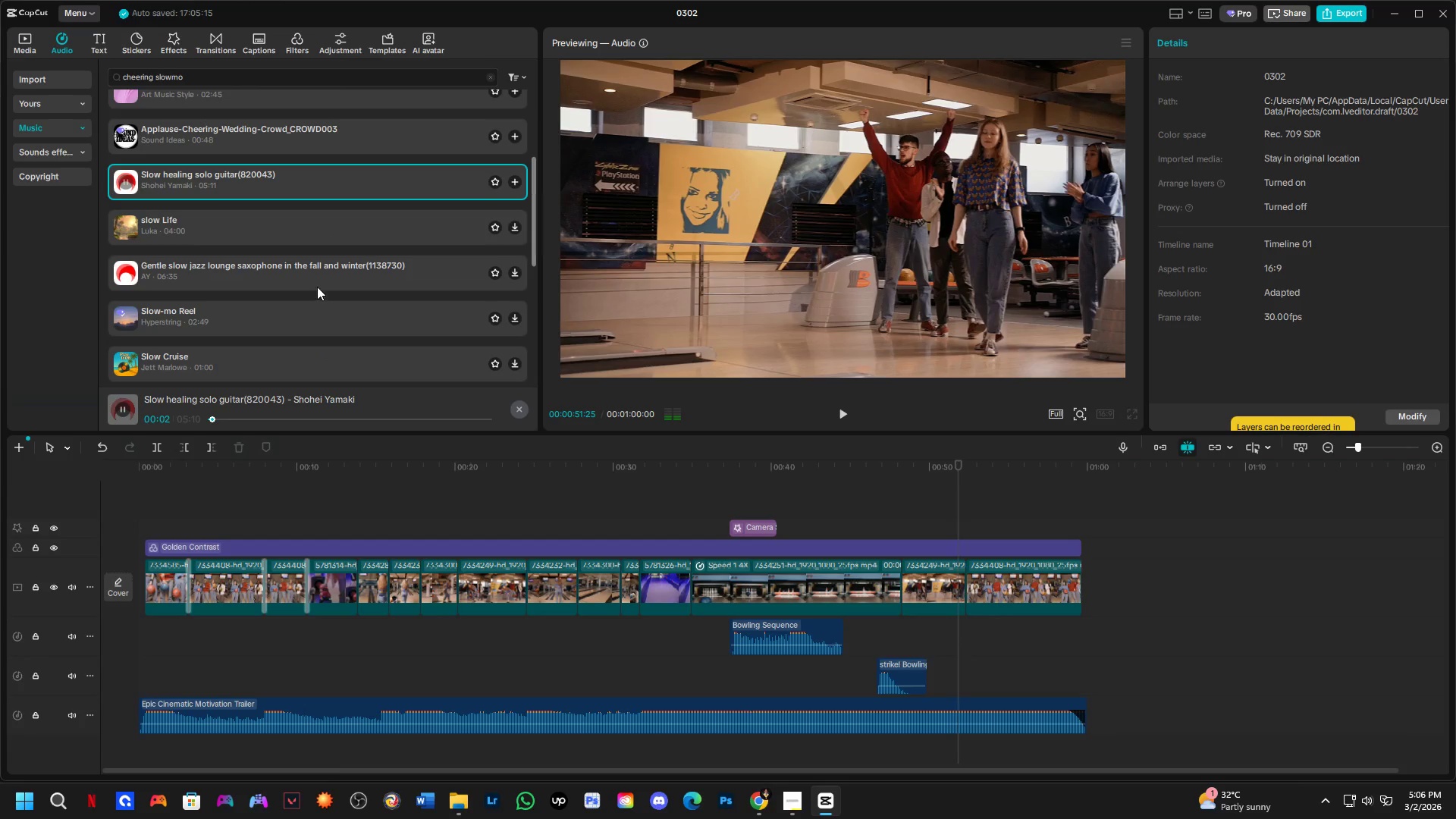 
left_click([283, 160])
 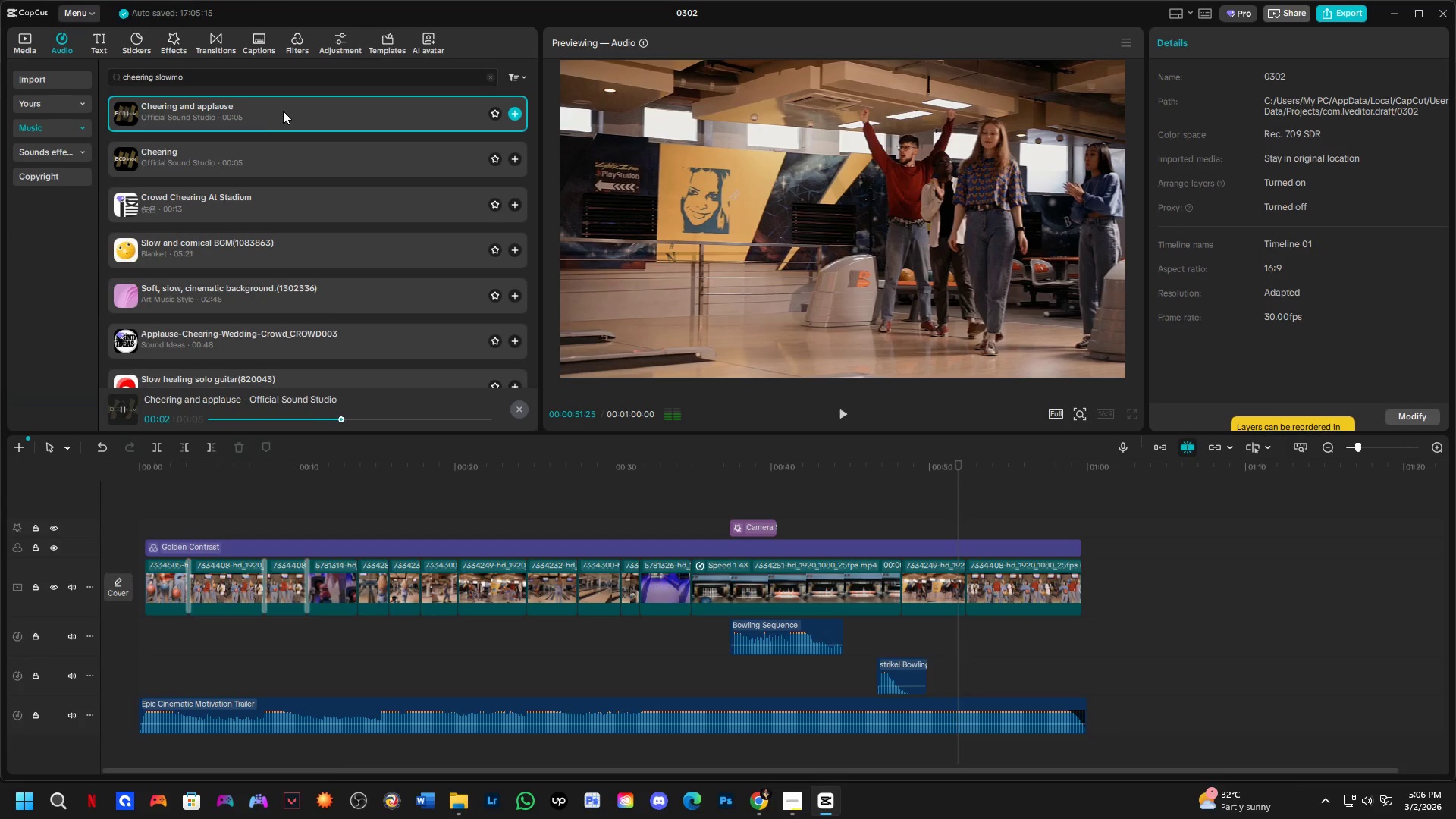 
scroll: coordinate [266, 209], scroll_direction: up, amount: 7.0
 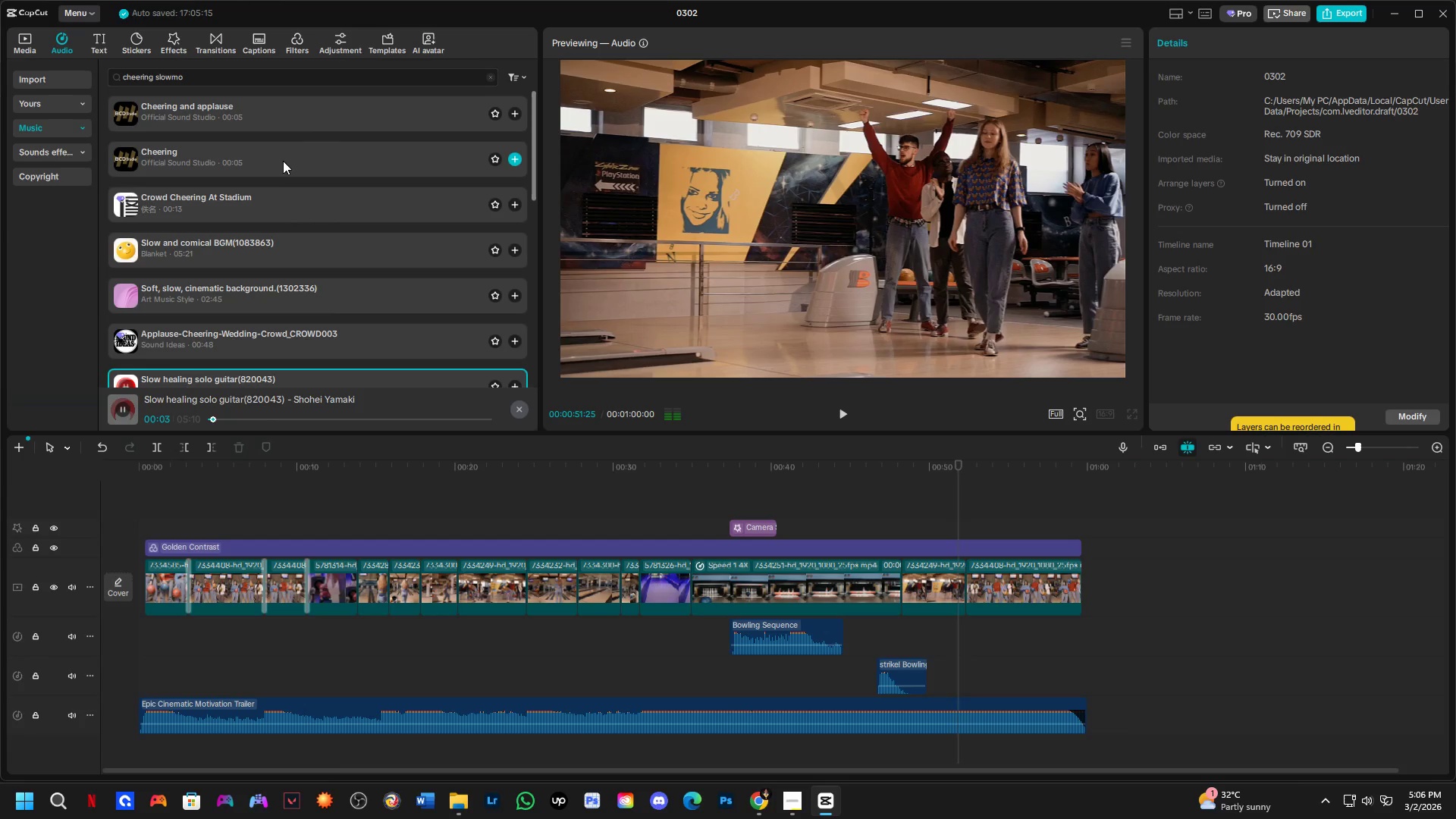 
wait(5.44)
 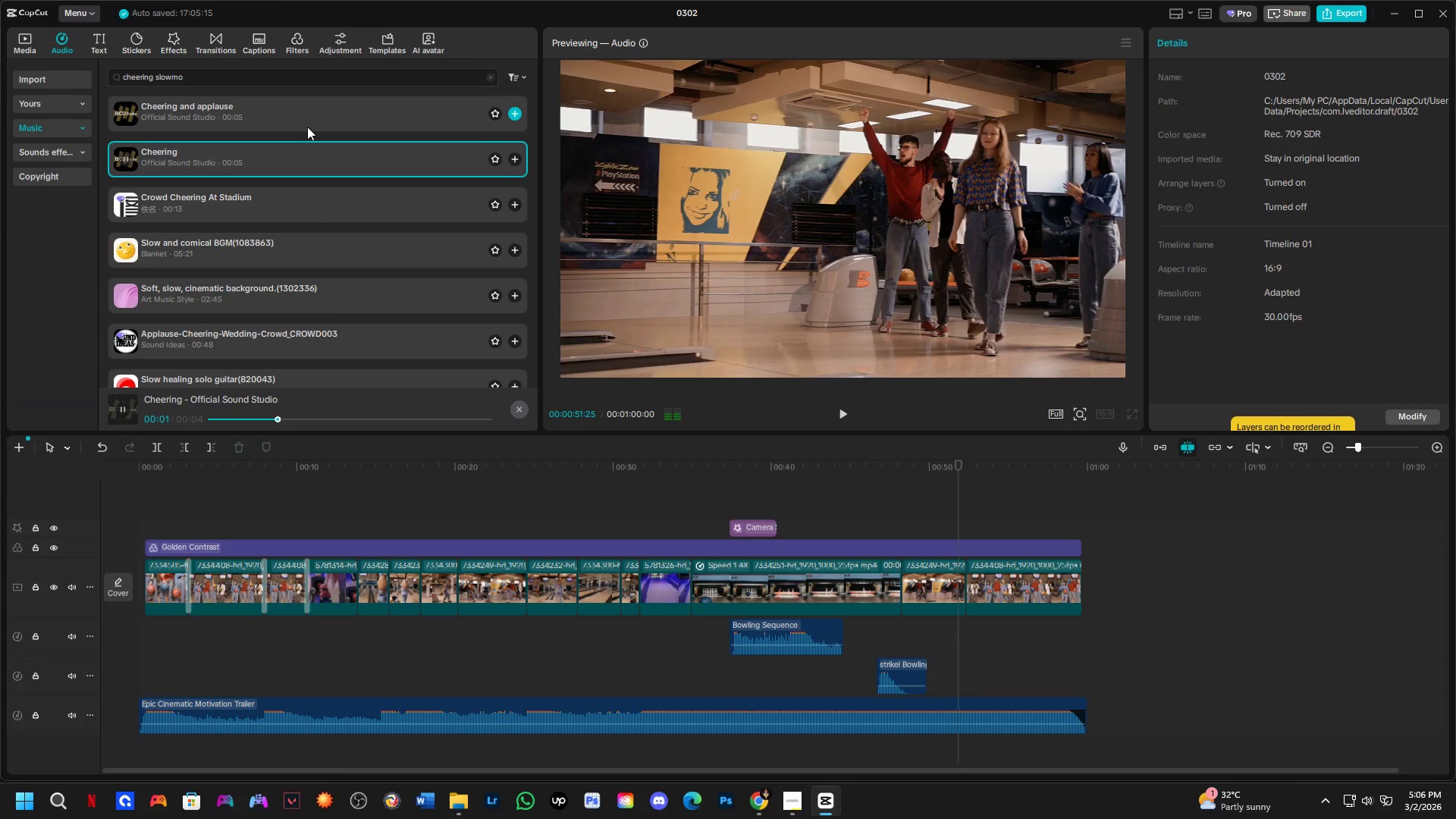 
left_click_drag(start_coordinate=[288, 114], to_coordinate=[899, 638])
 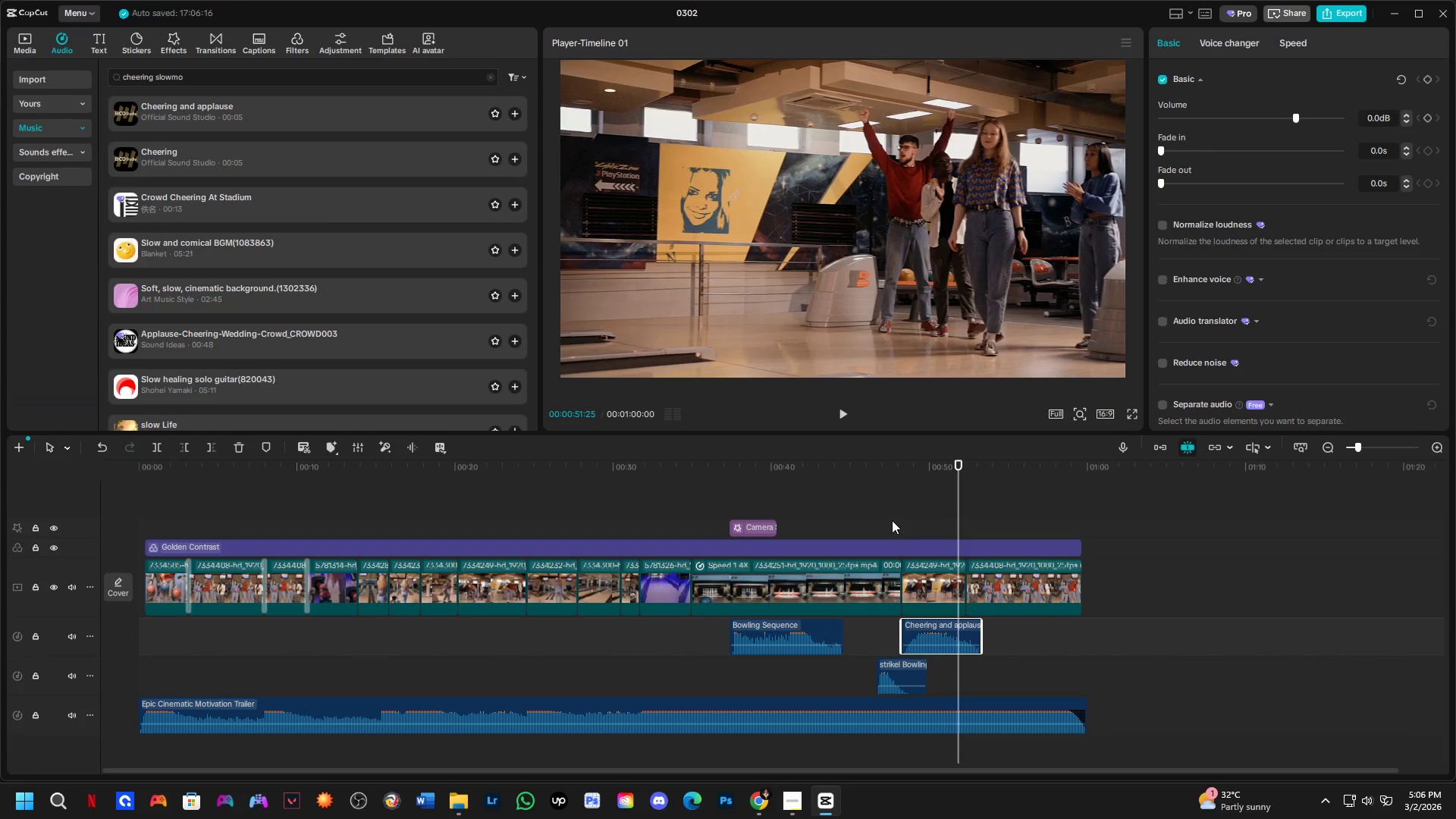 
left_click([879, 492])
 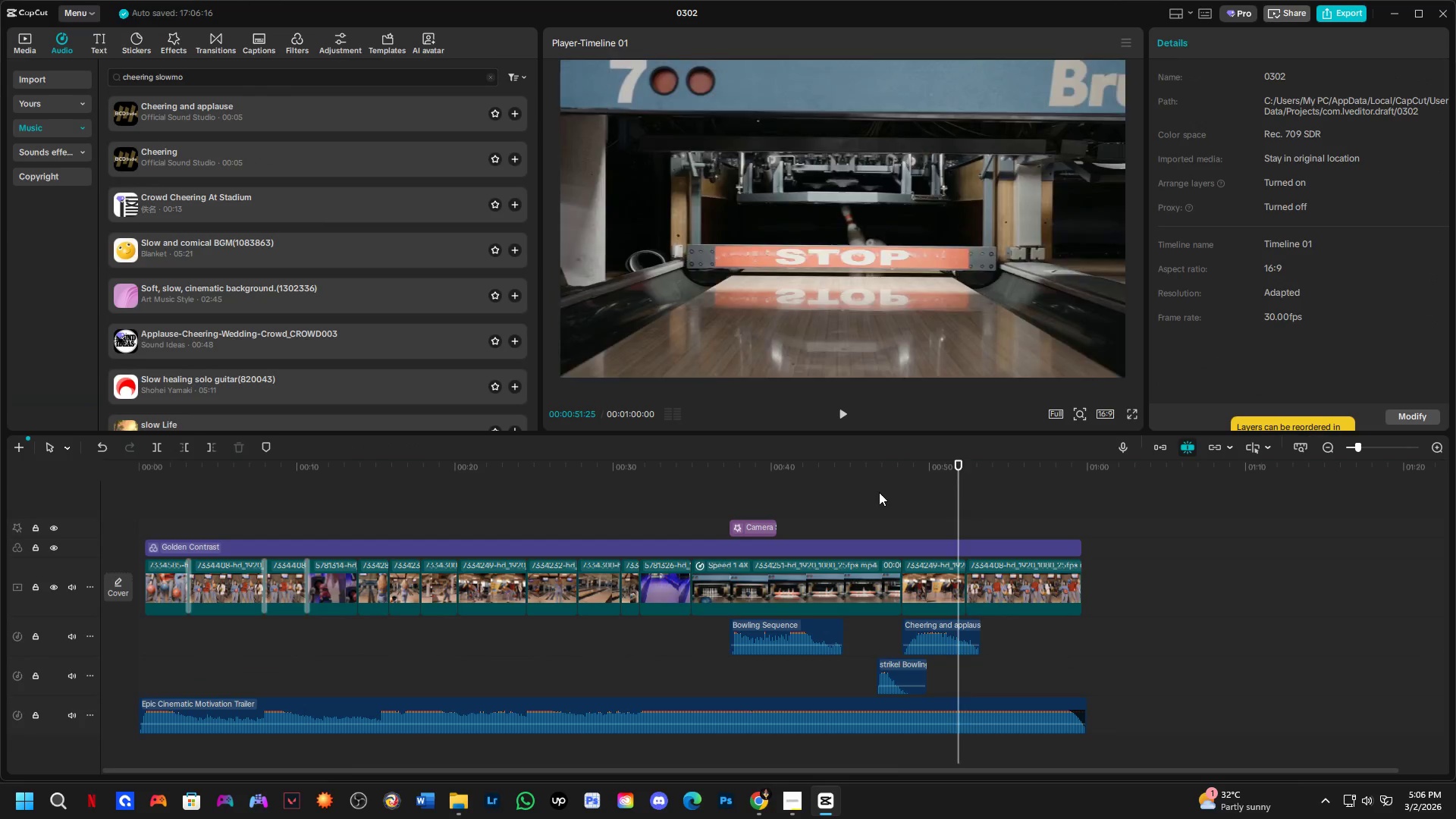 
key(Space)
 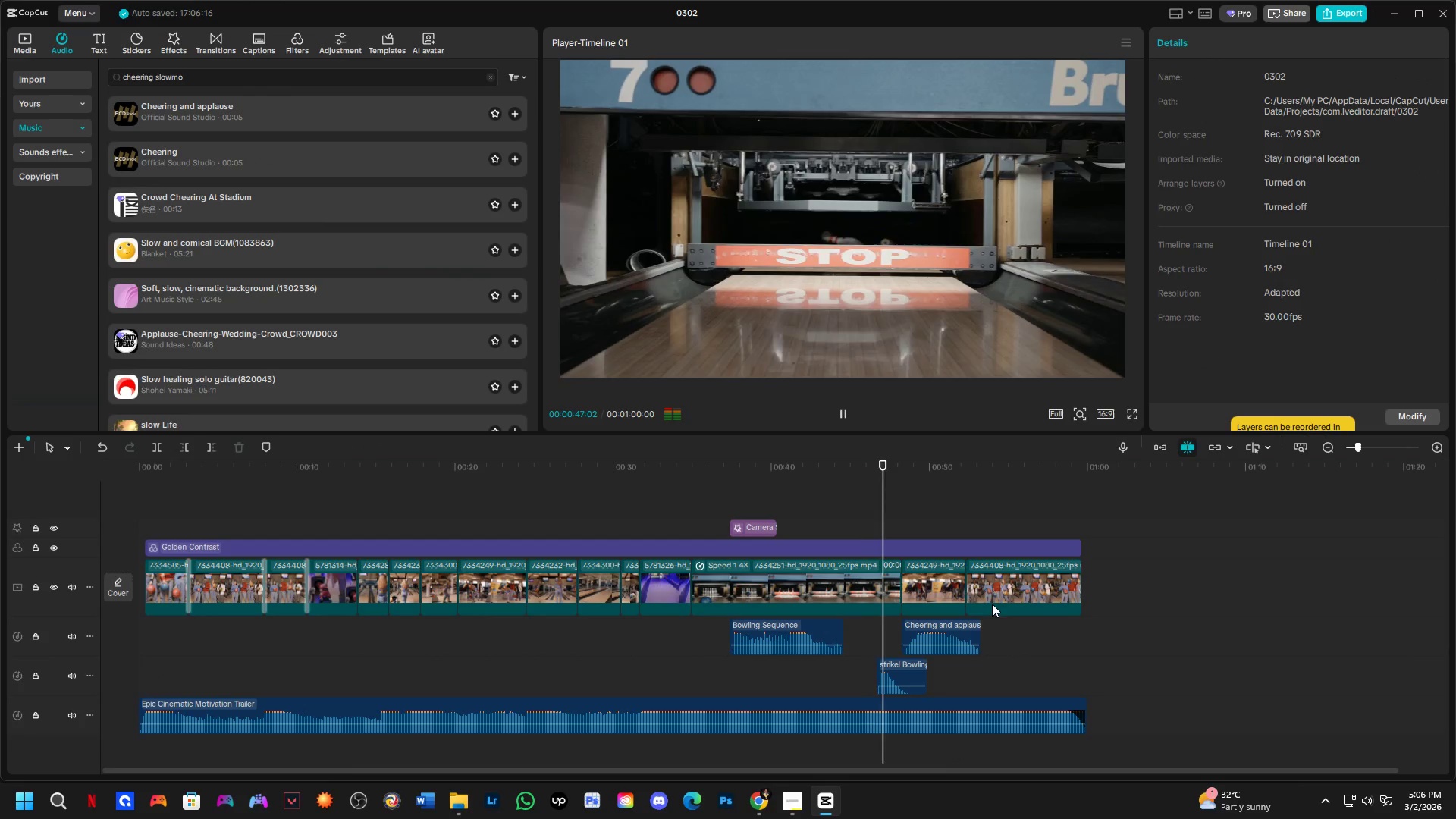 
hold_key(key=ControlLeft, duration=0.73)
scroll: coordinate [994, 636], scroll_direction: up, amount: 9.0
 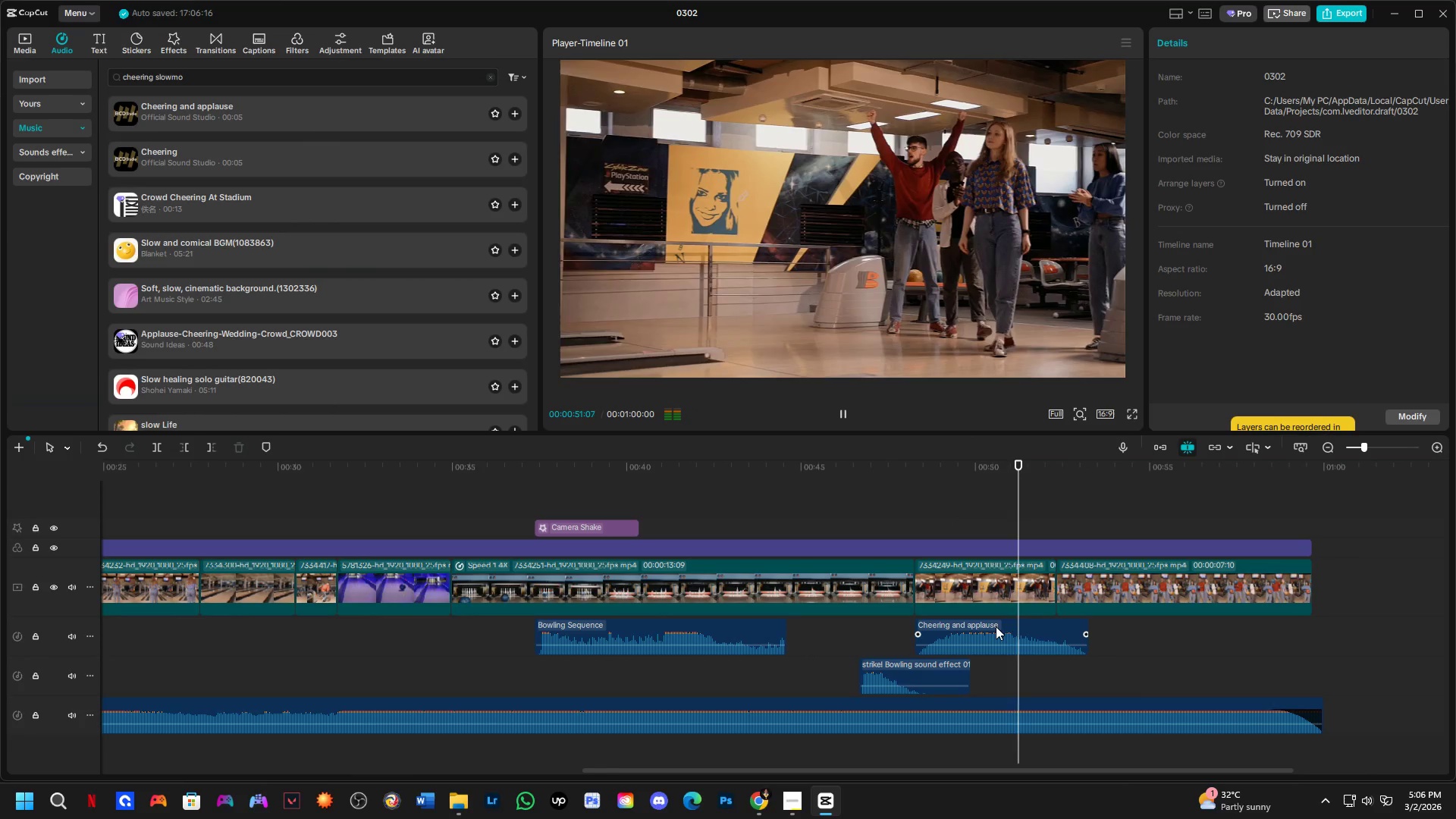 
key(Space)
 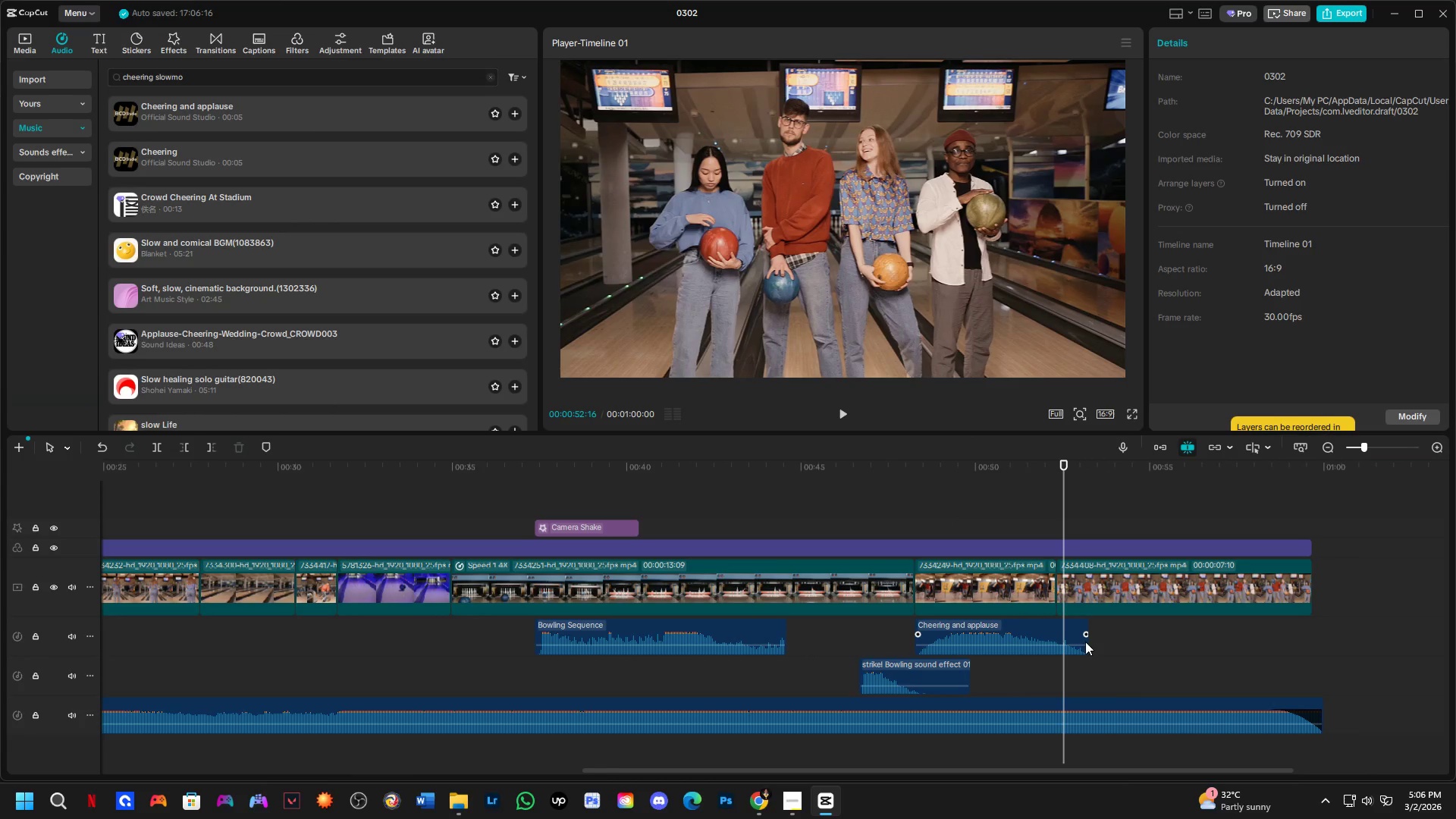 
left_click_drag(start_coordinate=[1090, 647], to_coordinate=[1084, 647])
 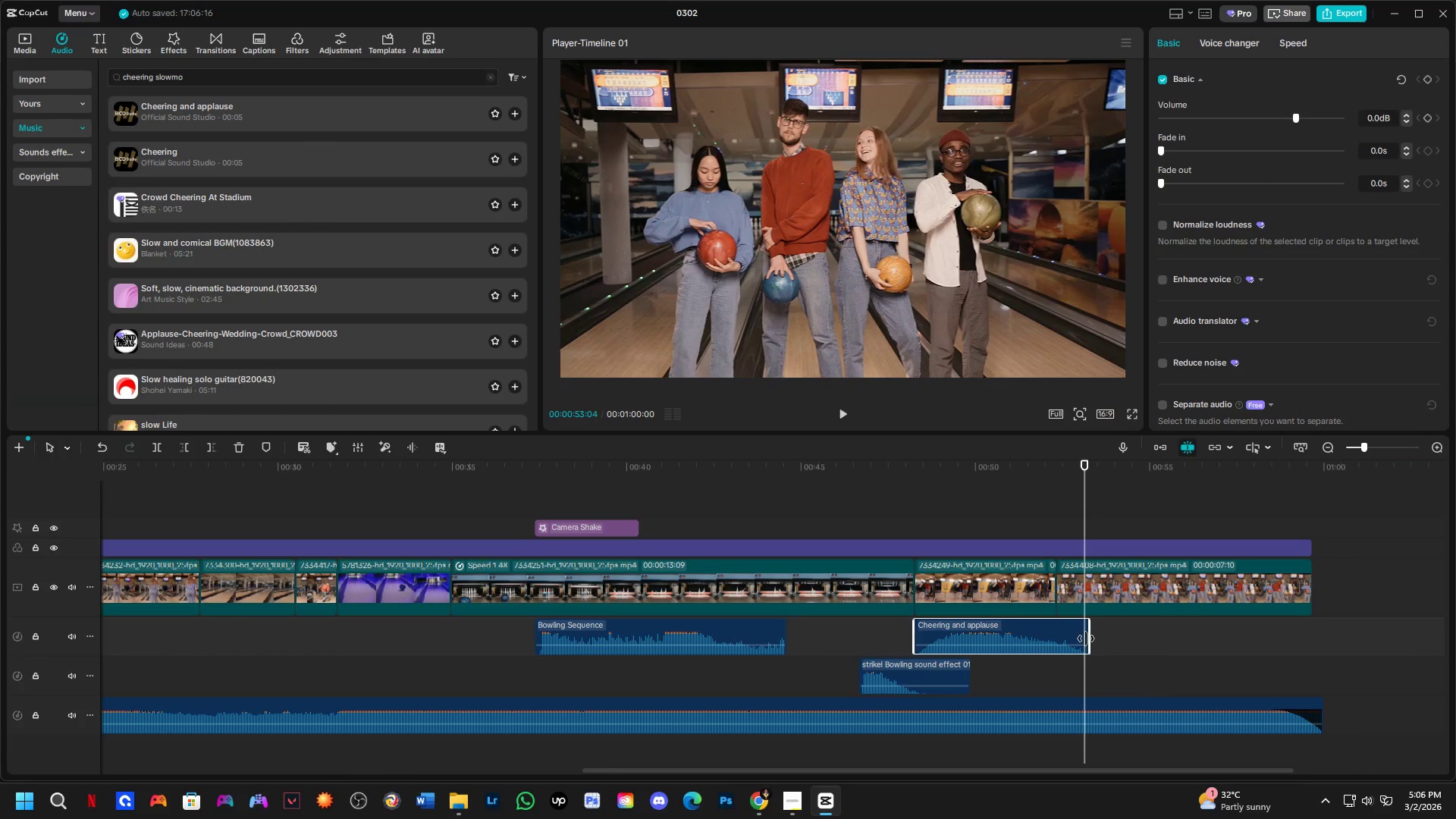 
left_click_drag(start_coordinate=[1086, 639], to_coordinate=[1063, 636])
 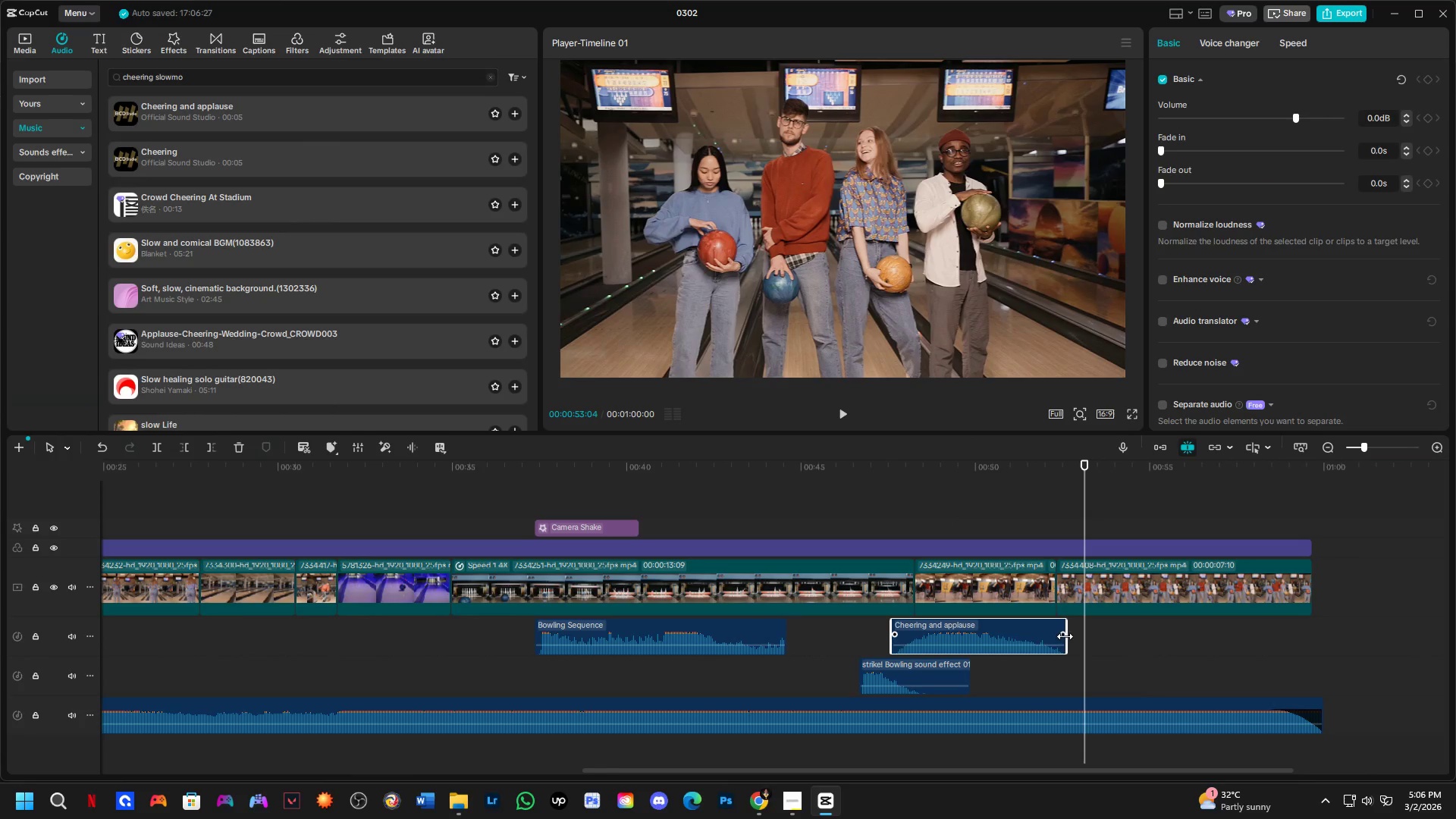 
key(Control+ControlLeft)
 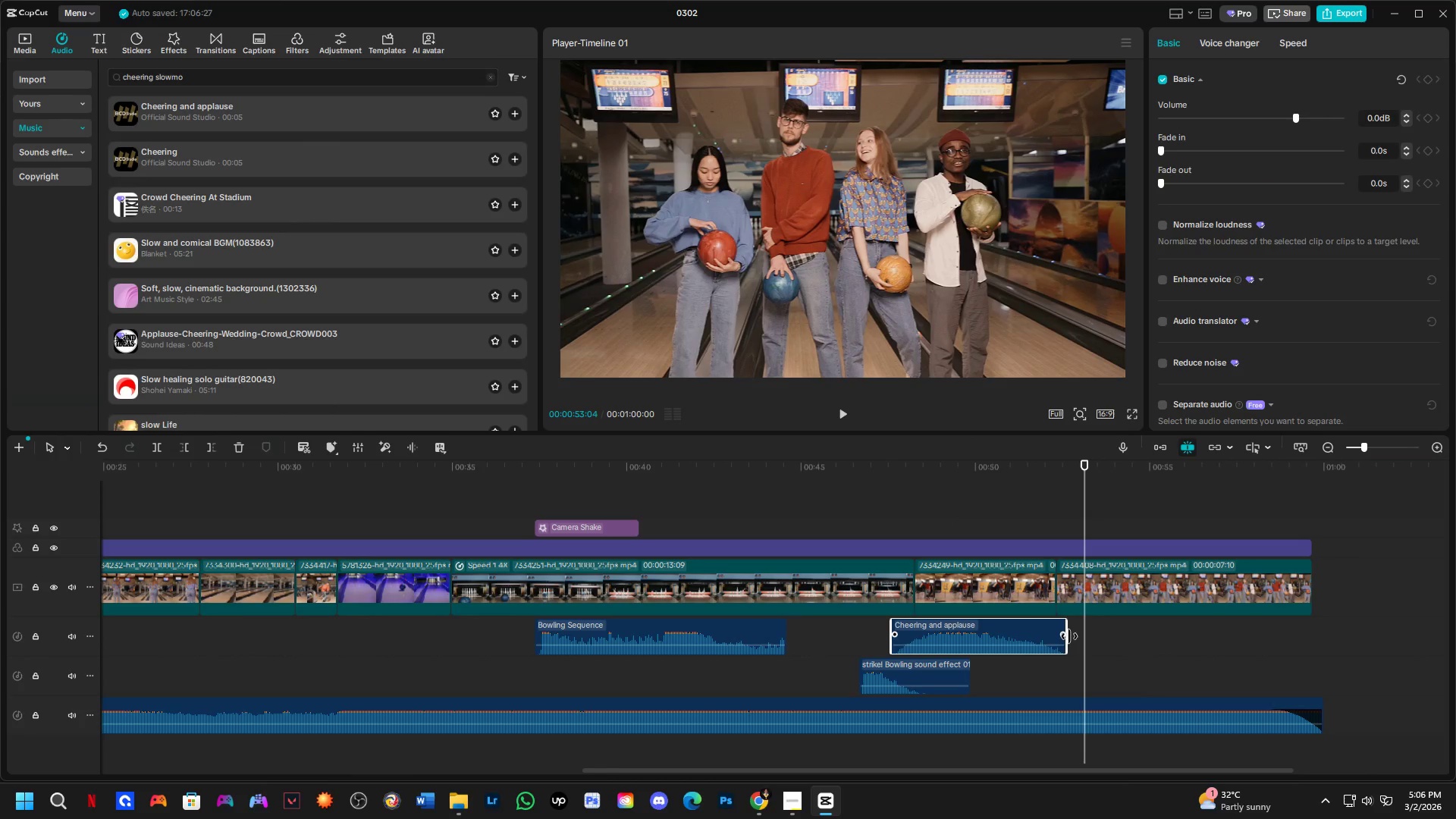 
key(Control+Z)
 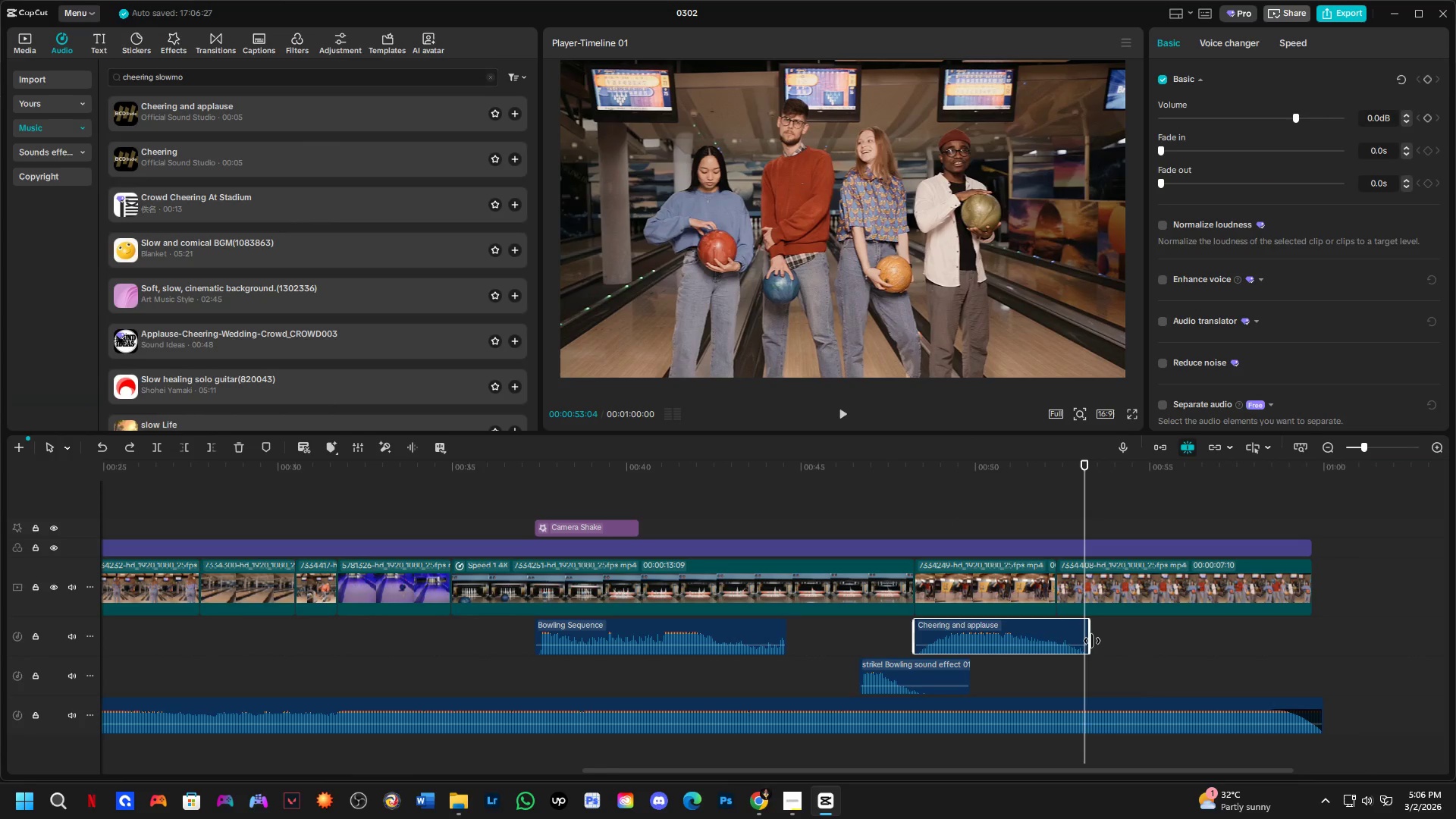 
left_click_drag(start_coordinate=[1092, 641], to_coordinate=[1058, 643])
 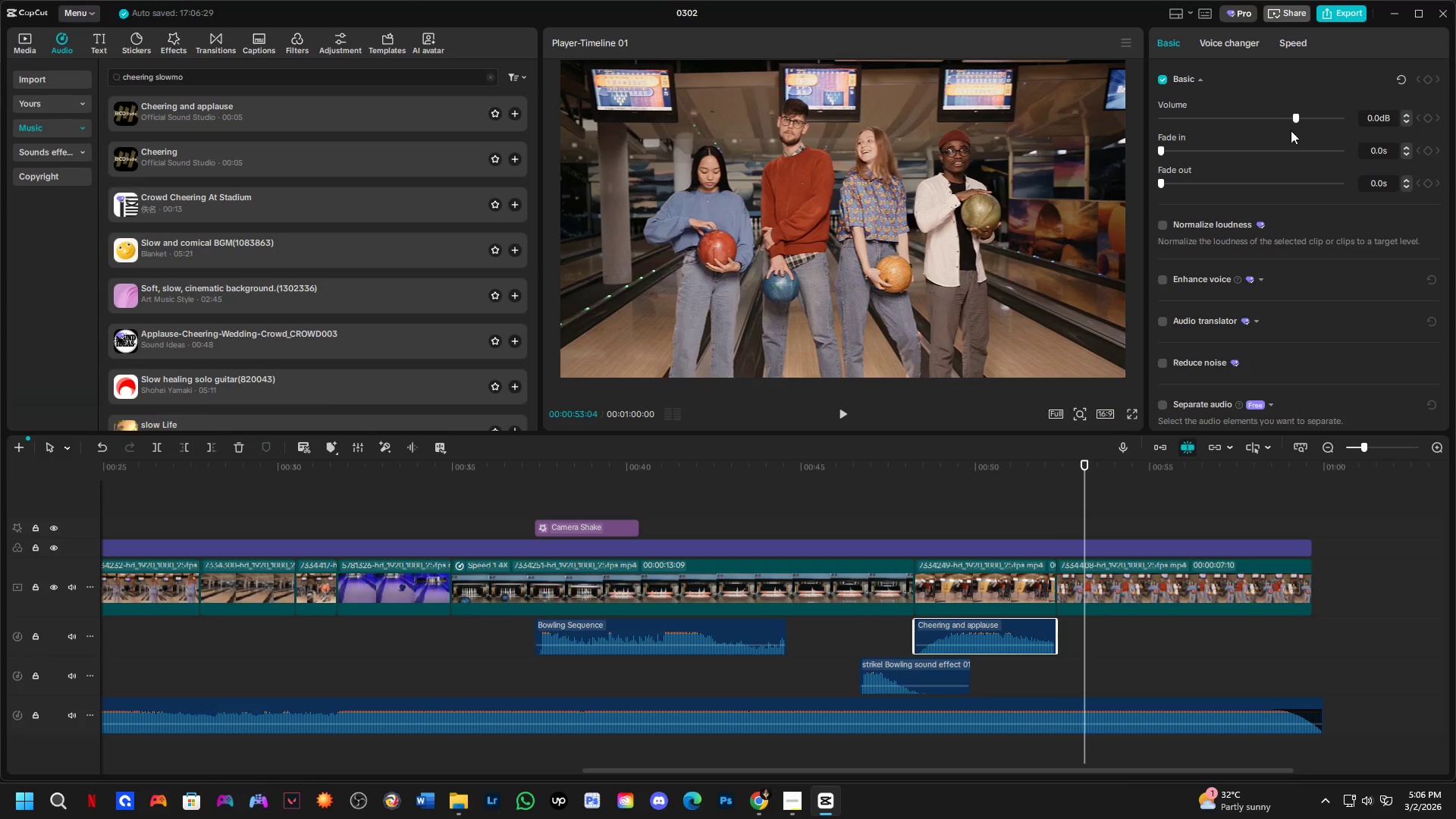 
left_click([1294, 38])
 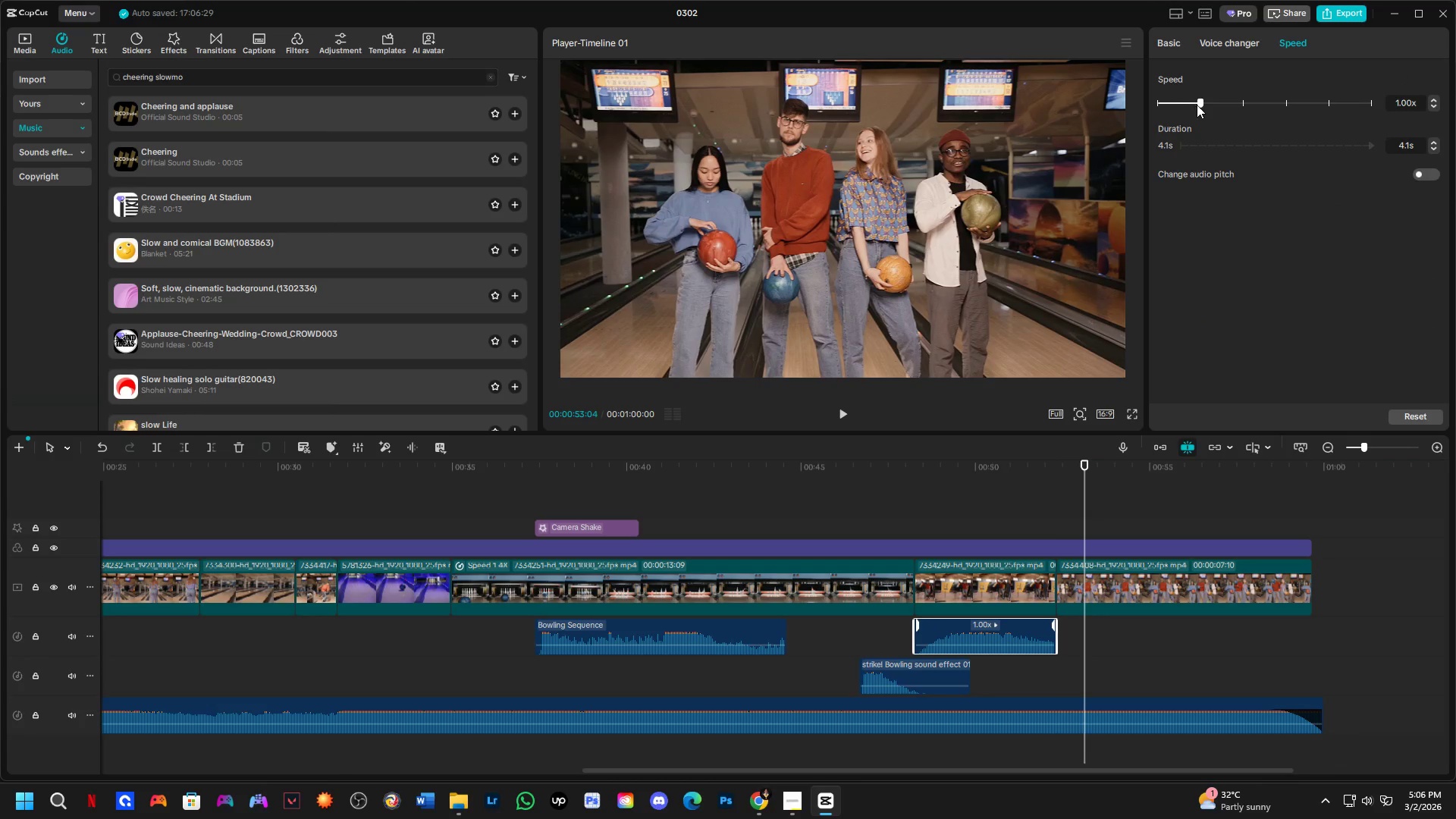 
left_click_drag(start_coordinate=[1197, 105], to_coordinate=[1166, 109])
 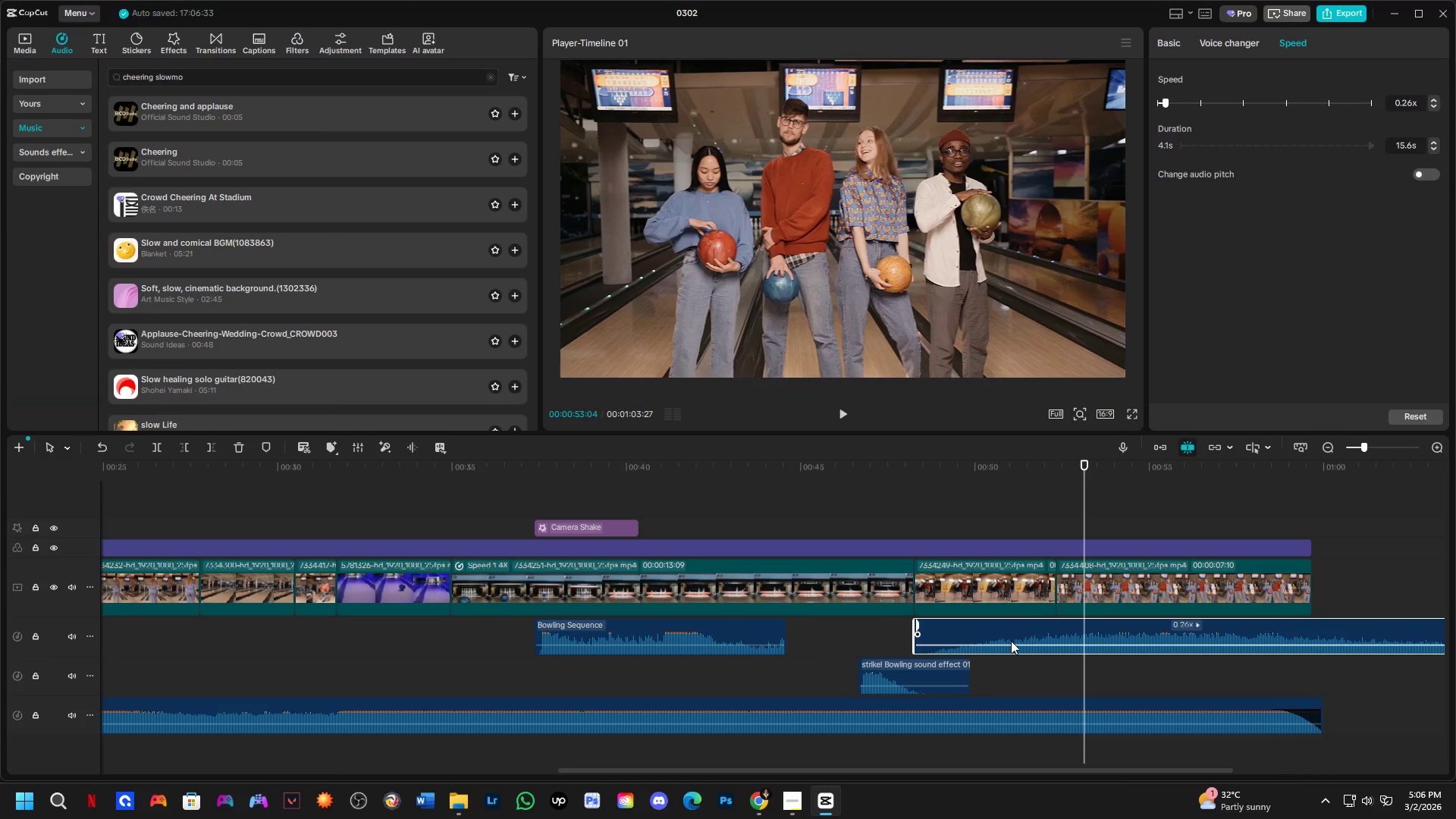 
left_click_drag(start_coordinate=[1021, 645], to_coordinate=[1025, 632])
 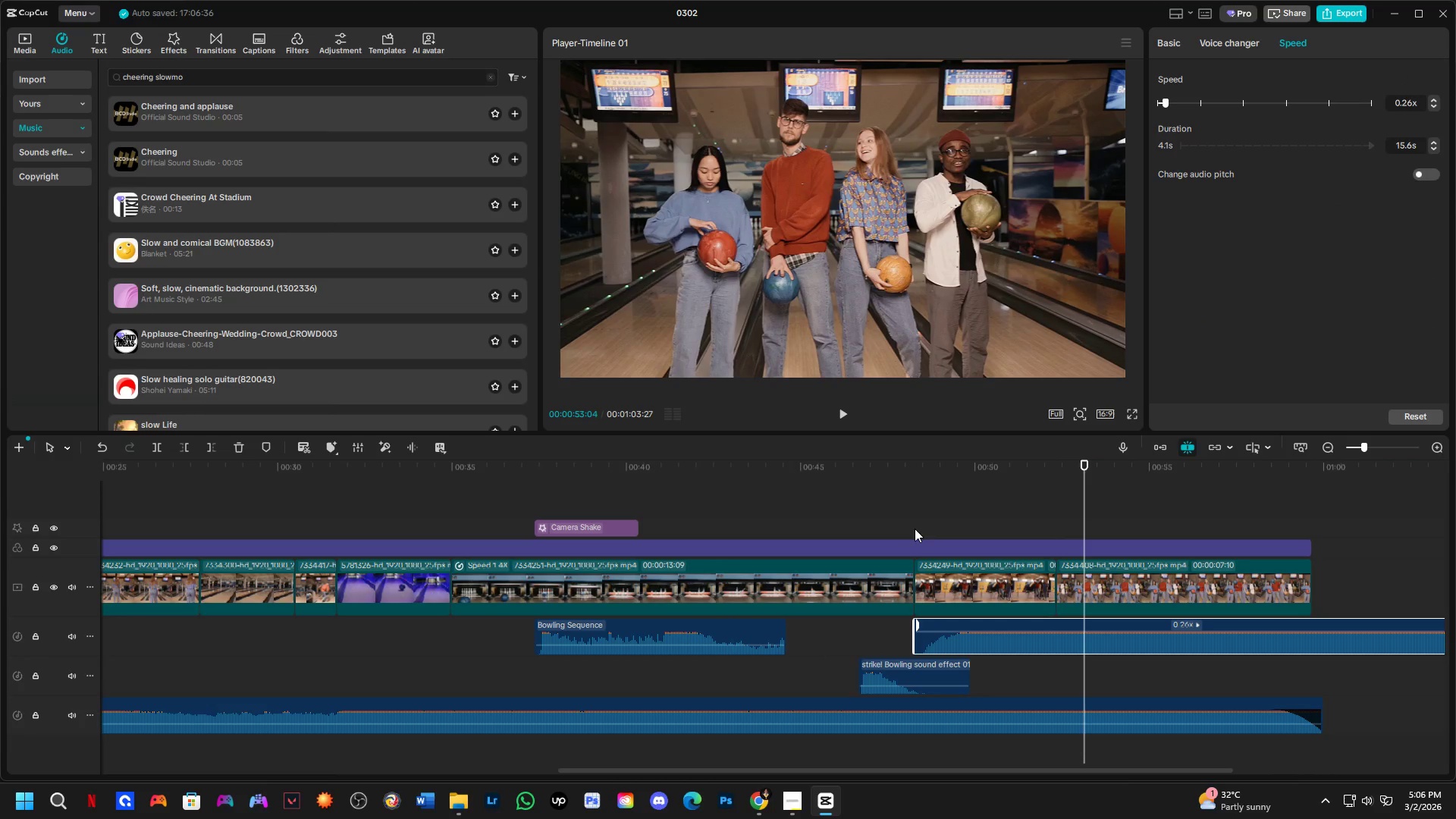 
left_click([905, 487])
 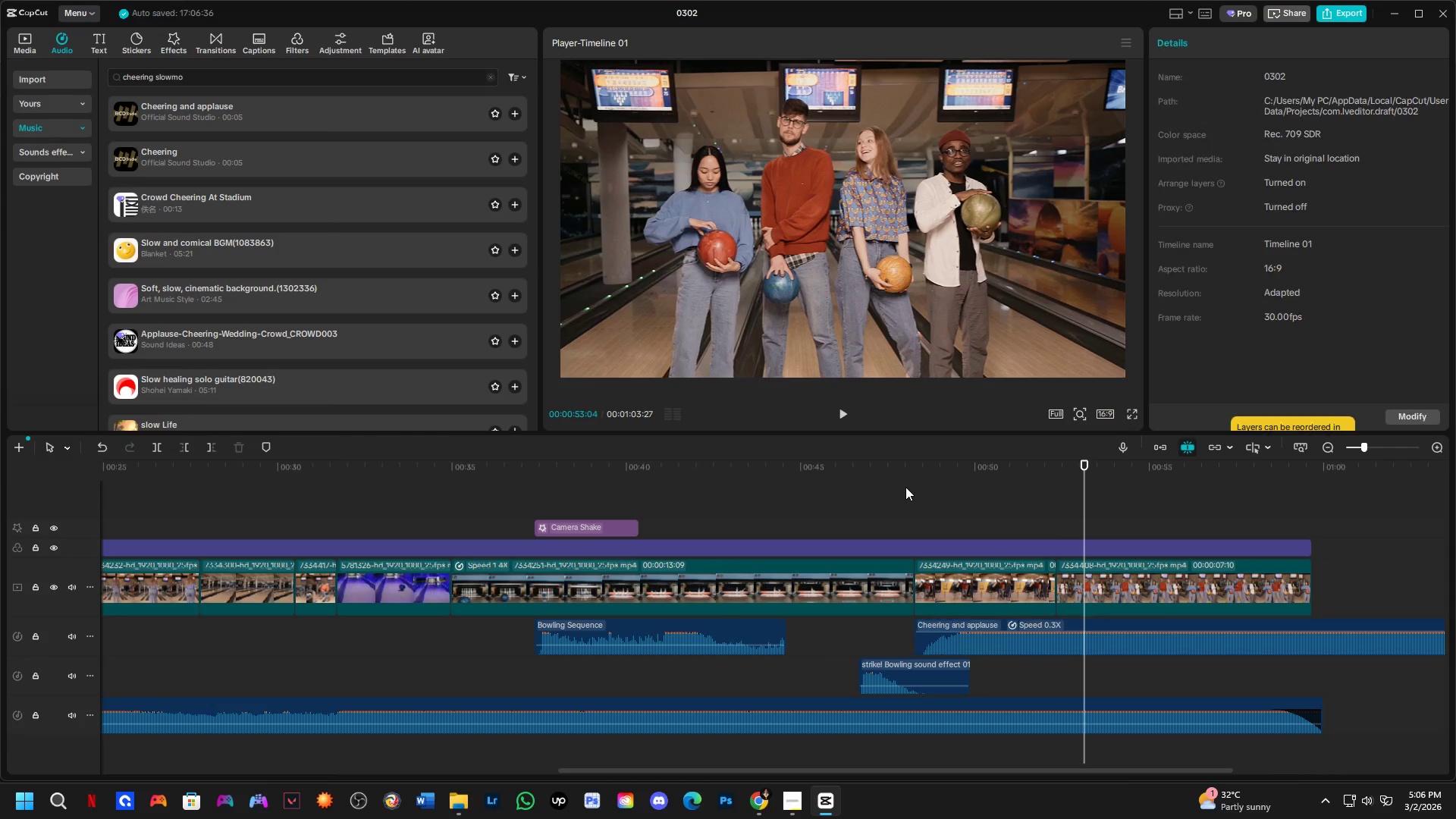 
key(Space)
 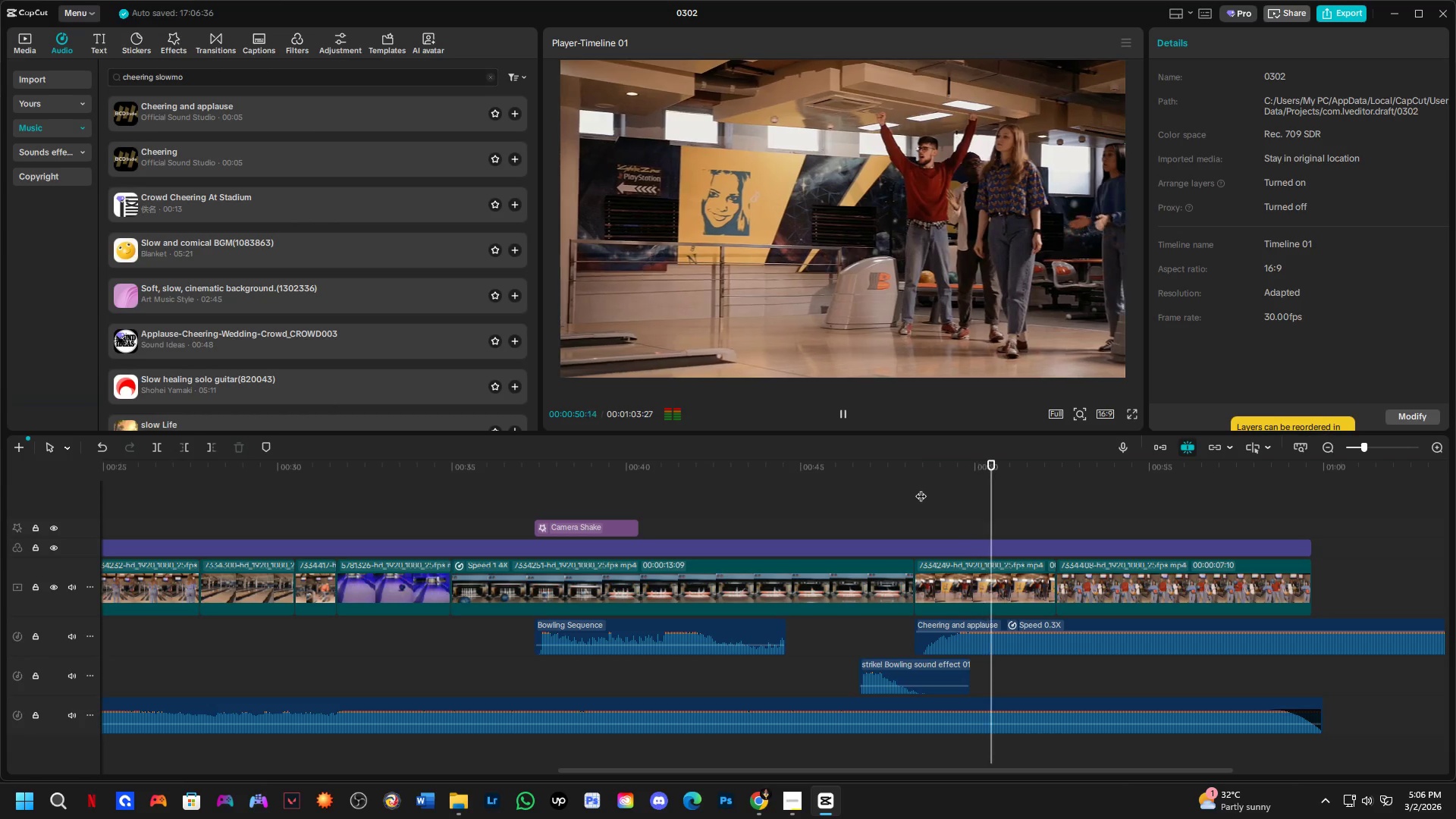 
key(Space)
 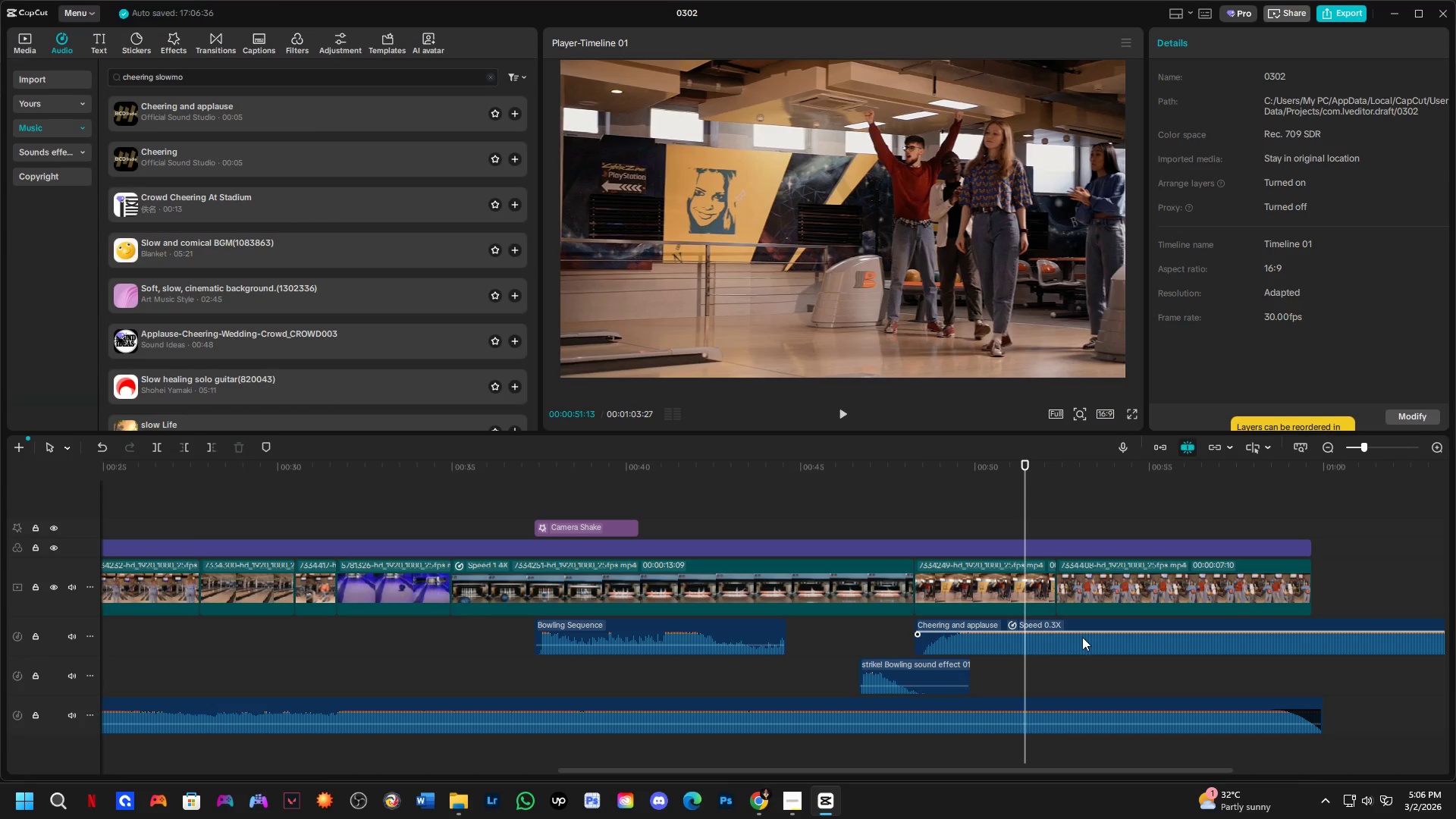 
left_click_drag(start_coordinate=[1083, 632], to_coordinate=[1089, 641])